 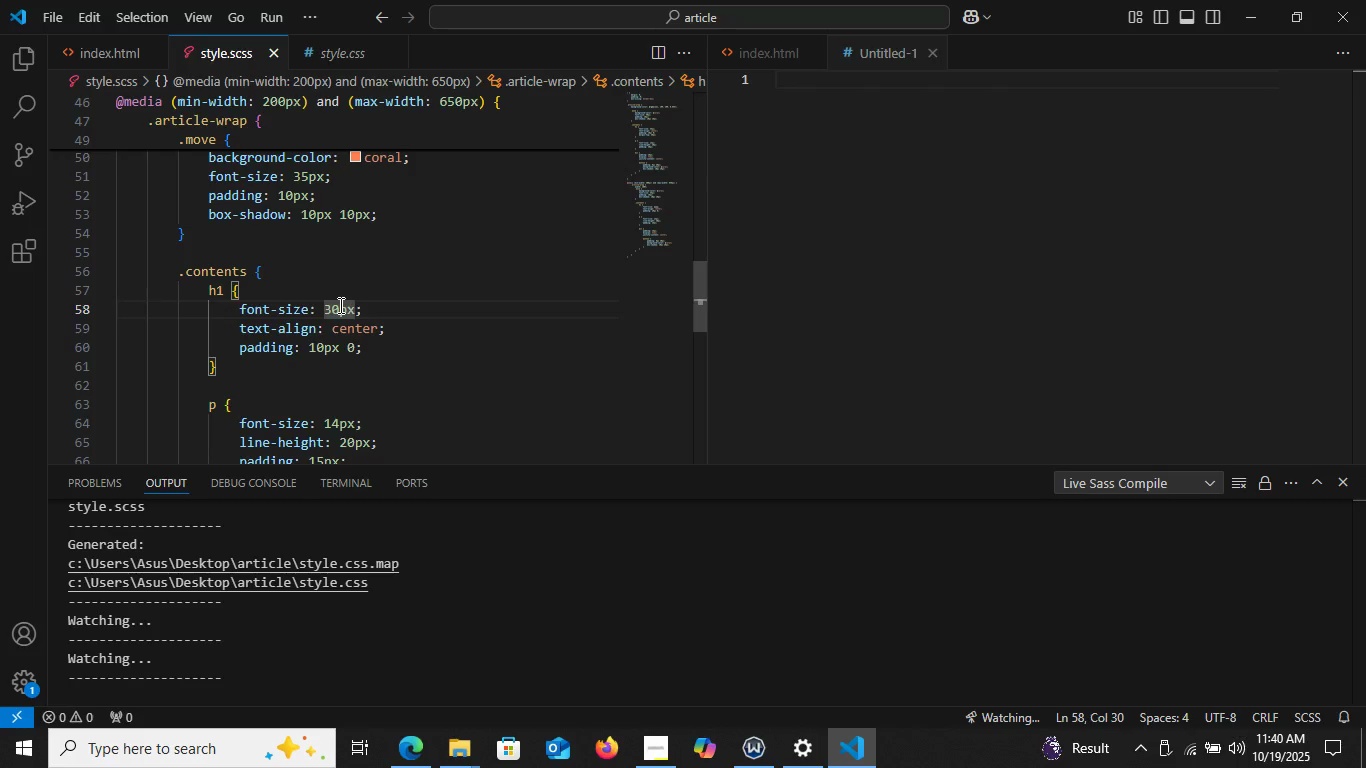 
key(Backspace)
key(Backspace)
type(25)
 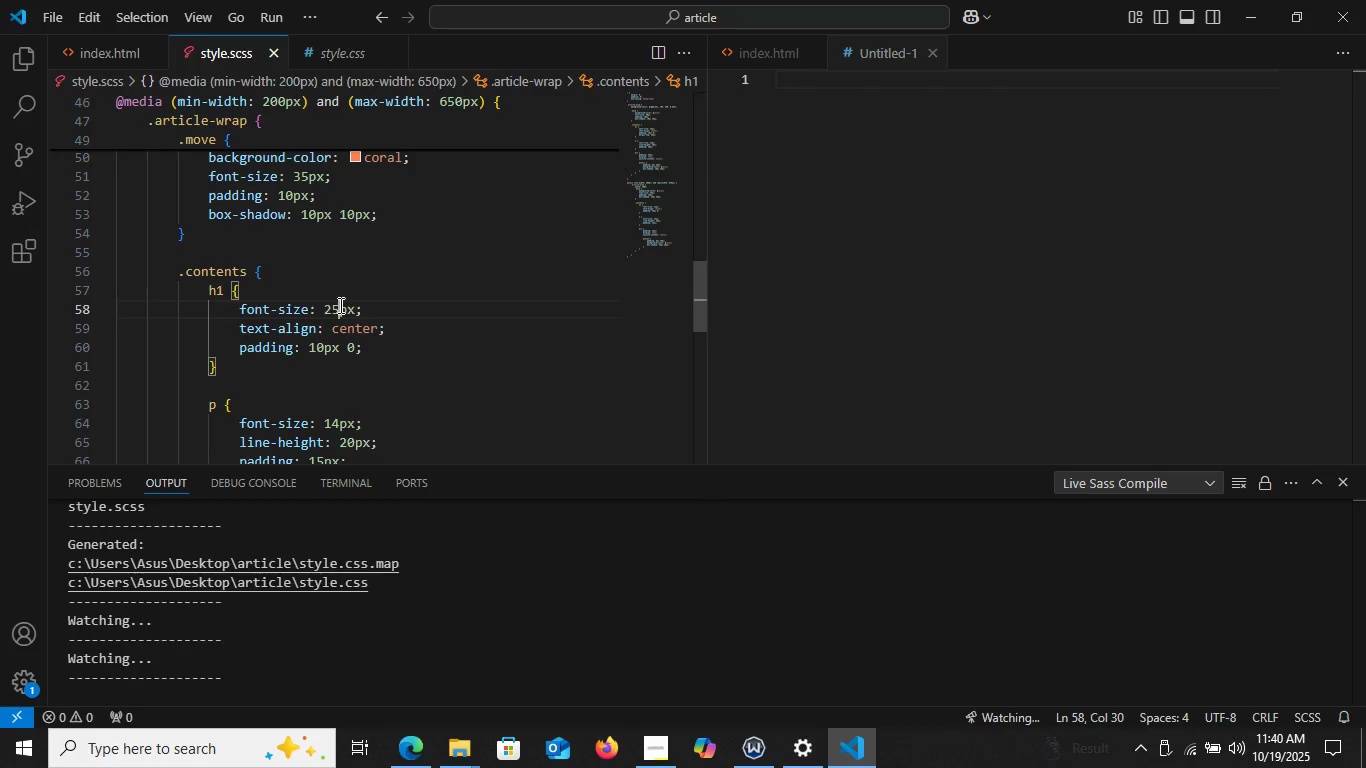 
scroll: coordinate [339, 305], scroll_direction: up, amount: 1.0
 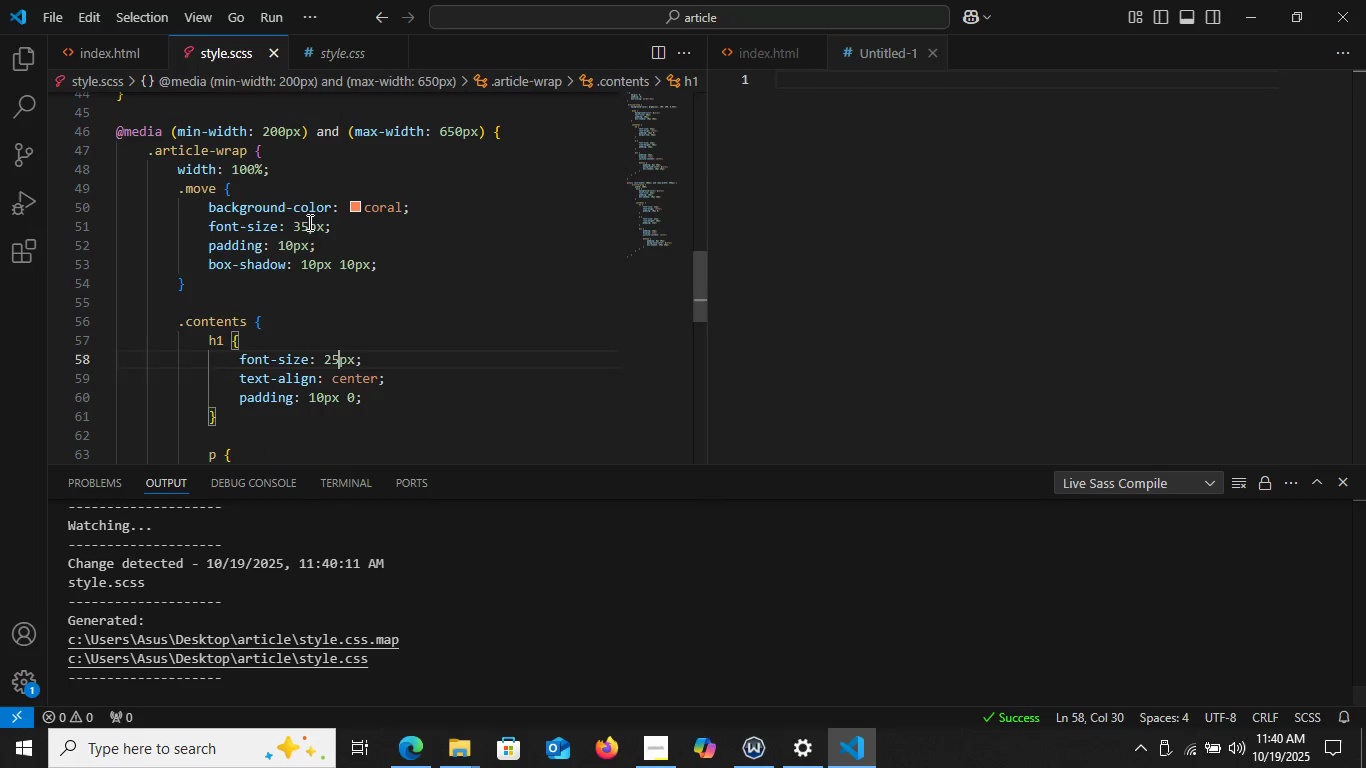 
left_click([308, 222])
 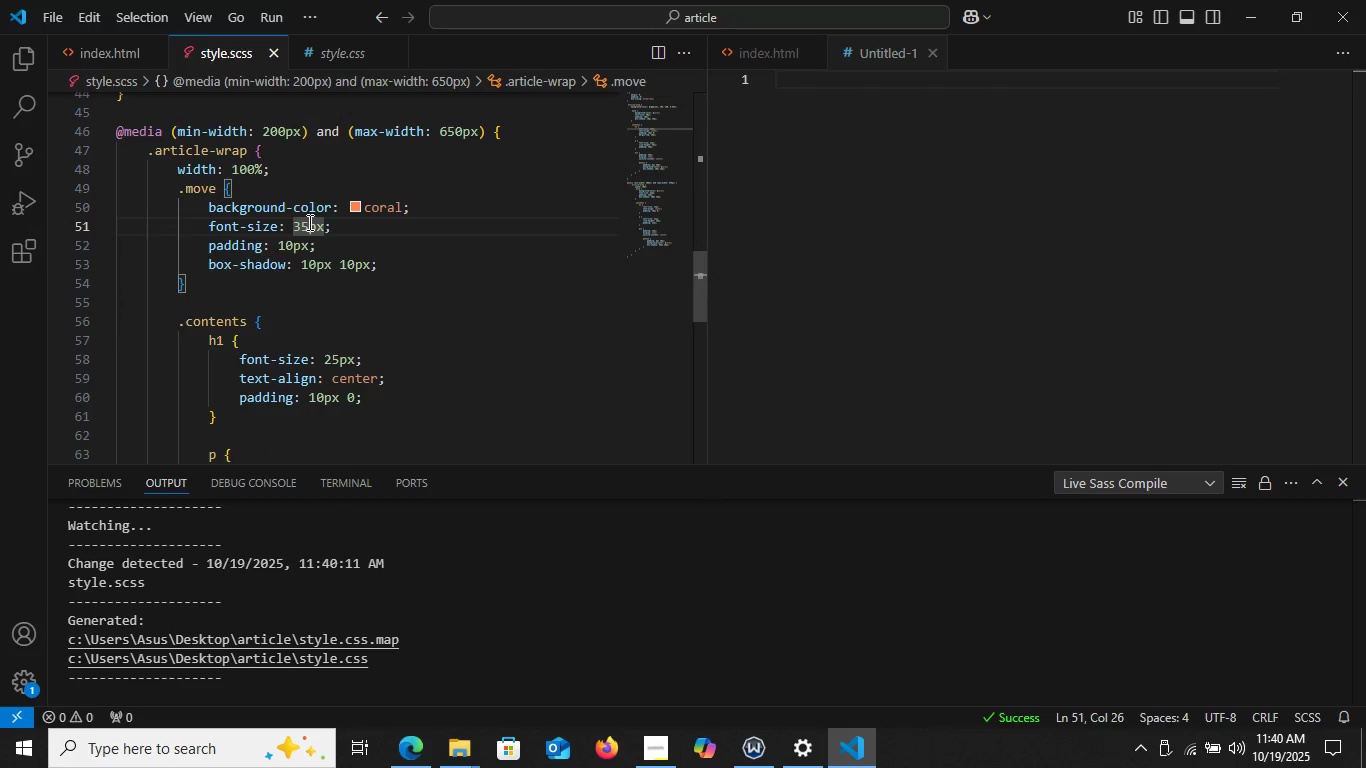 
key(Backspace)
 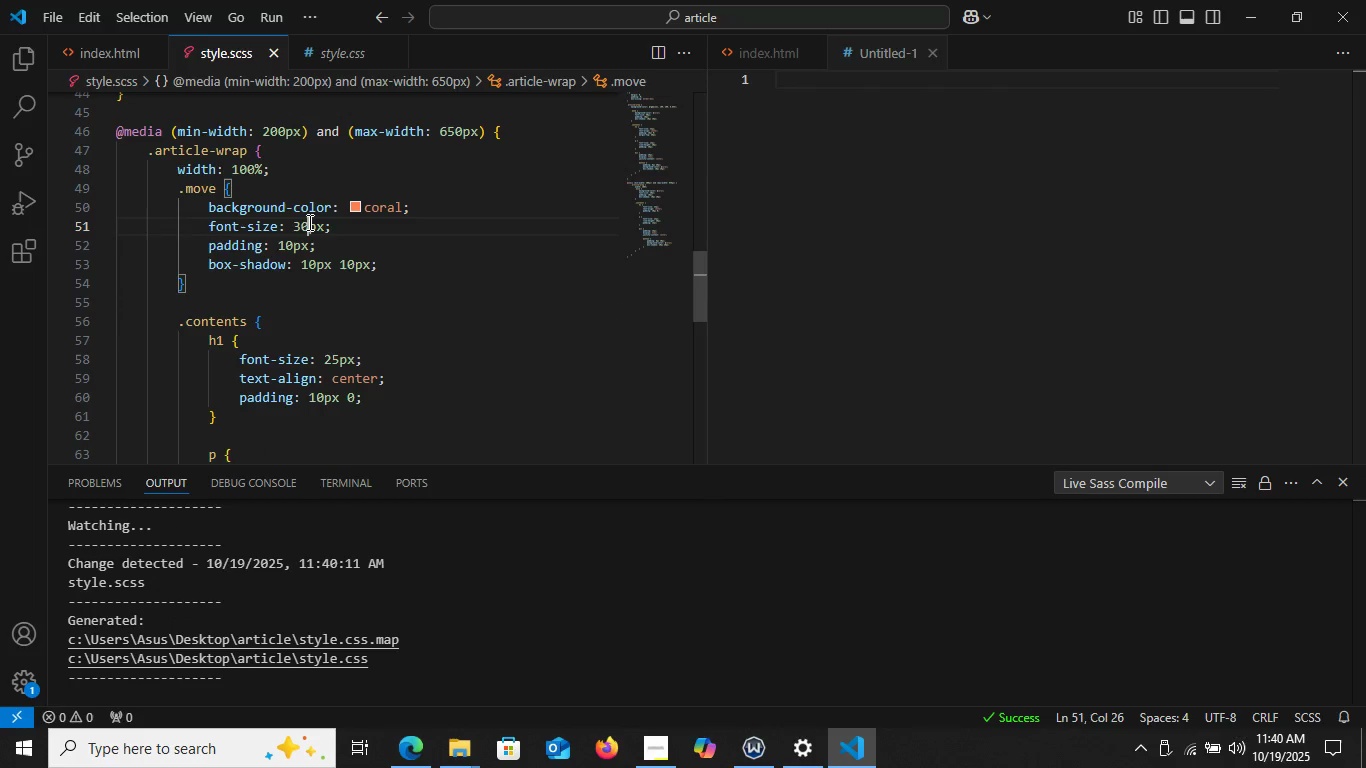 
key(0)
 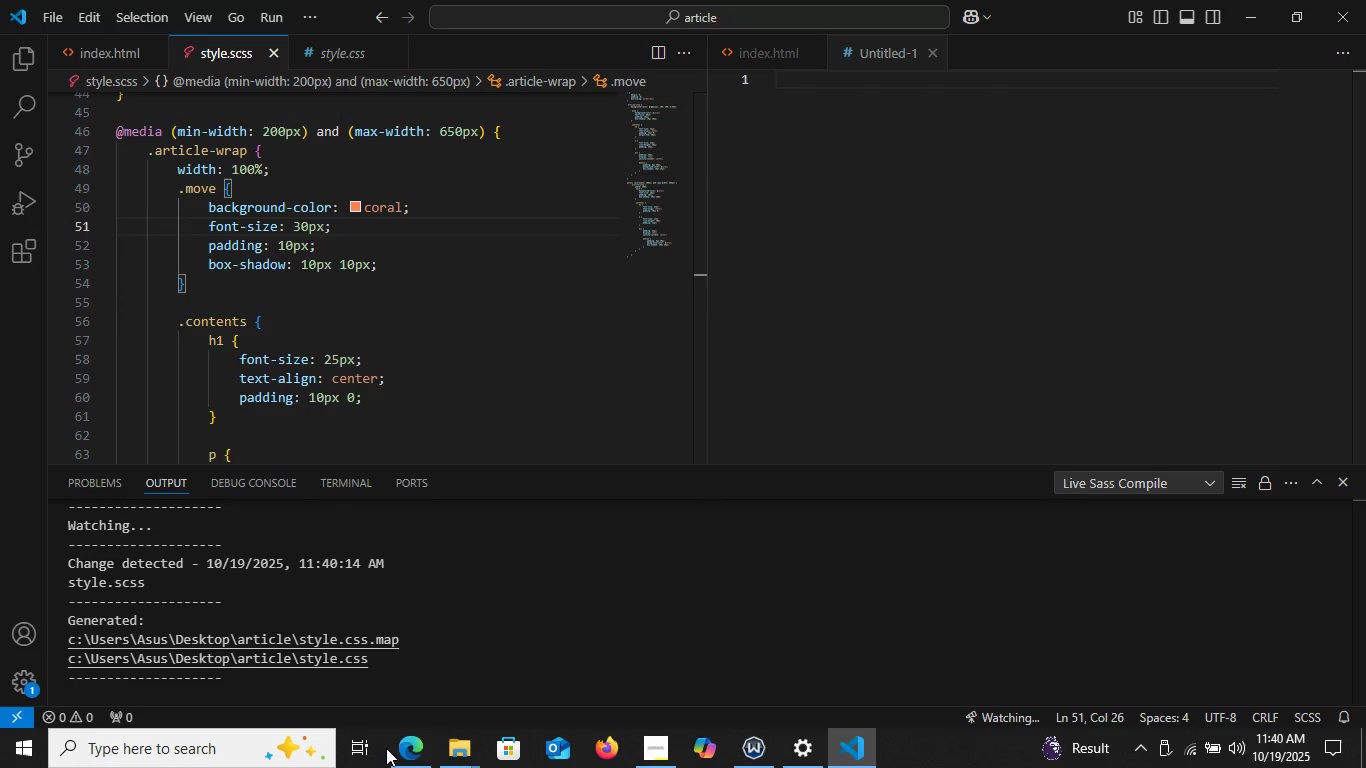 
left_click([393, 750])
 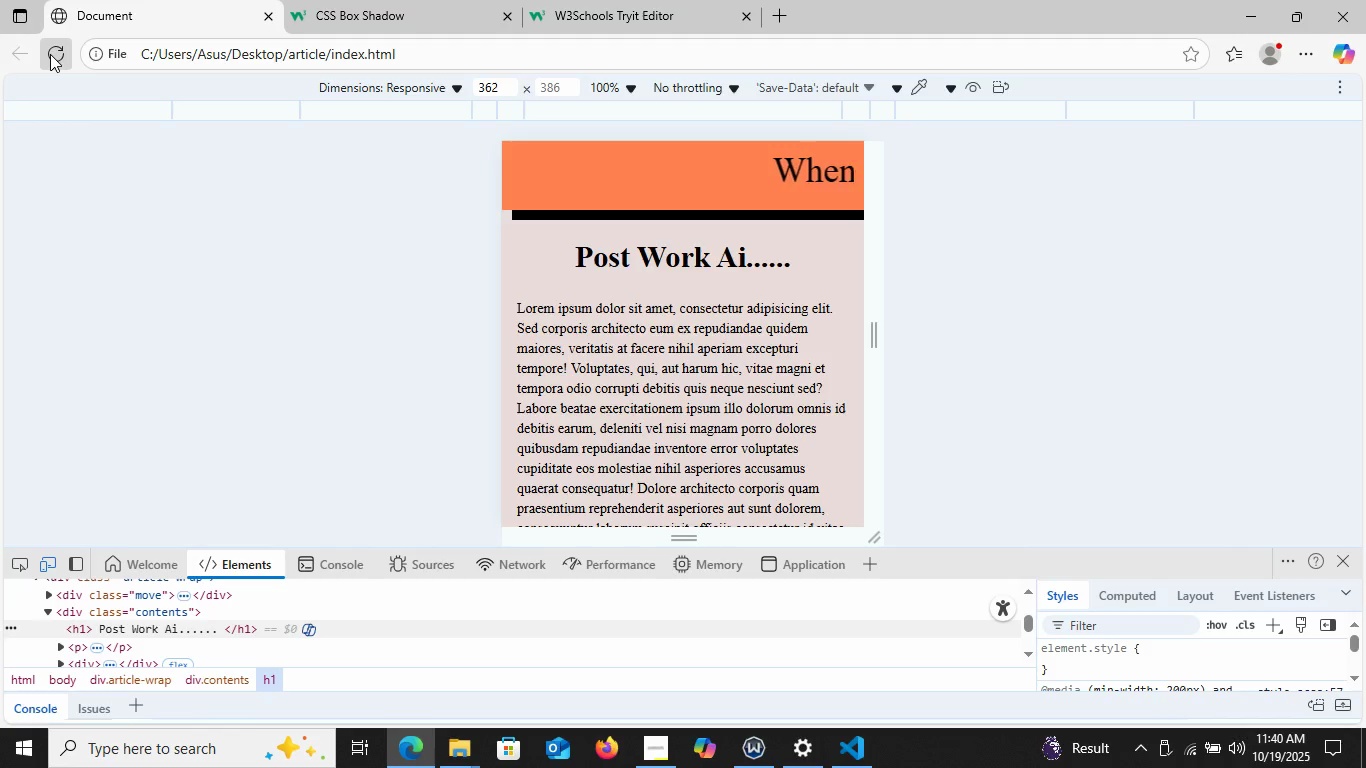 
left_click([50, 54])
 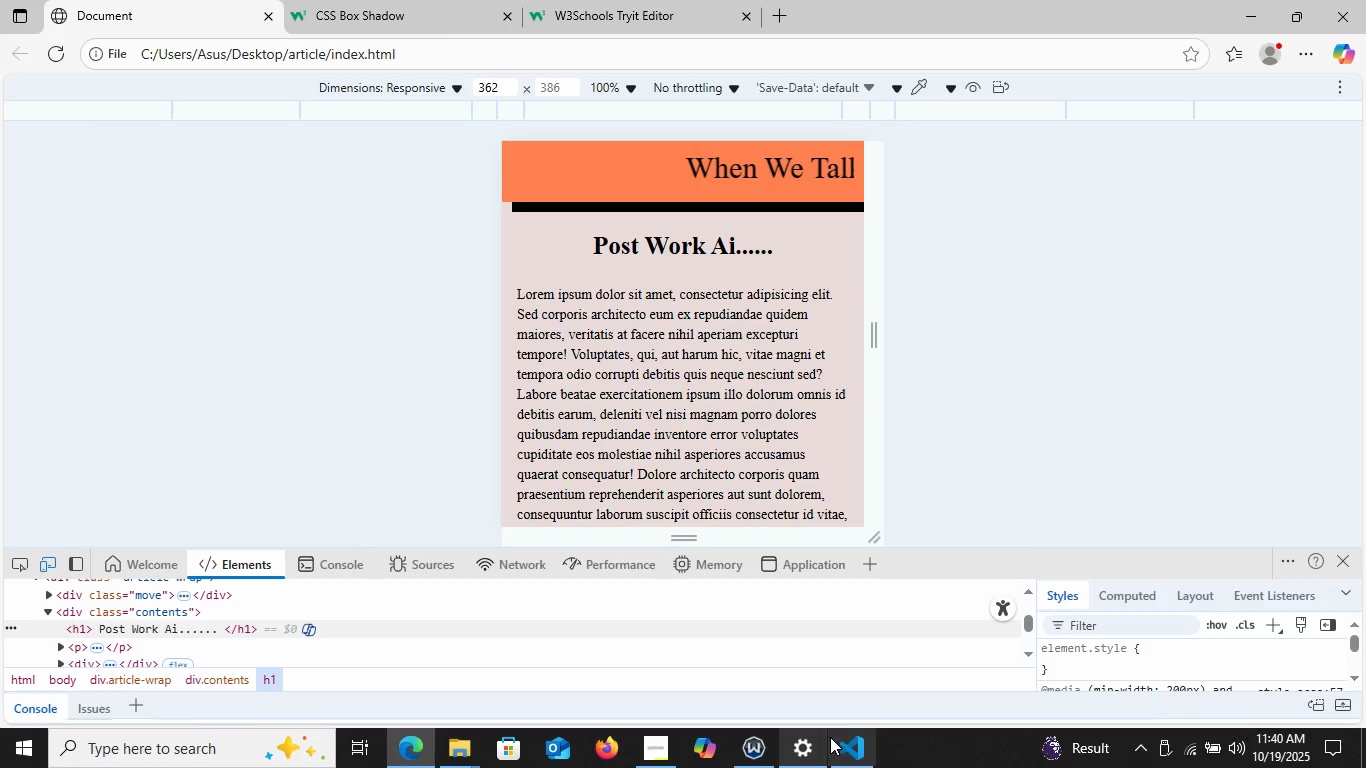 
left_click([841, 743])
 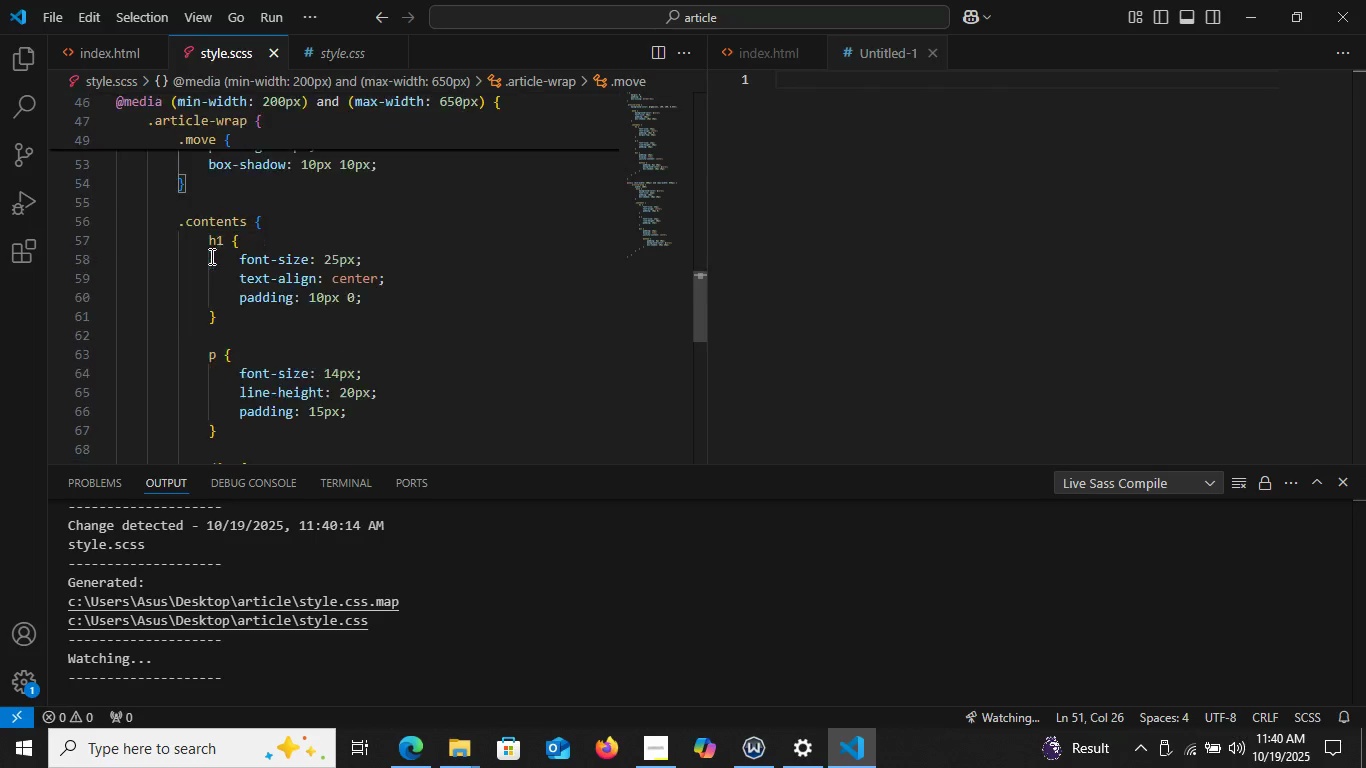 
scroll: coordinate [210, 256], scroll_direction: down, amount: 2.0
 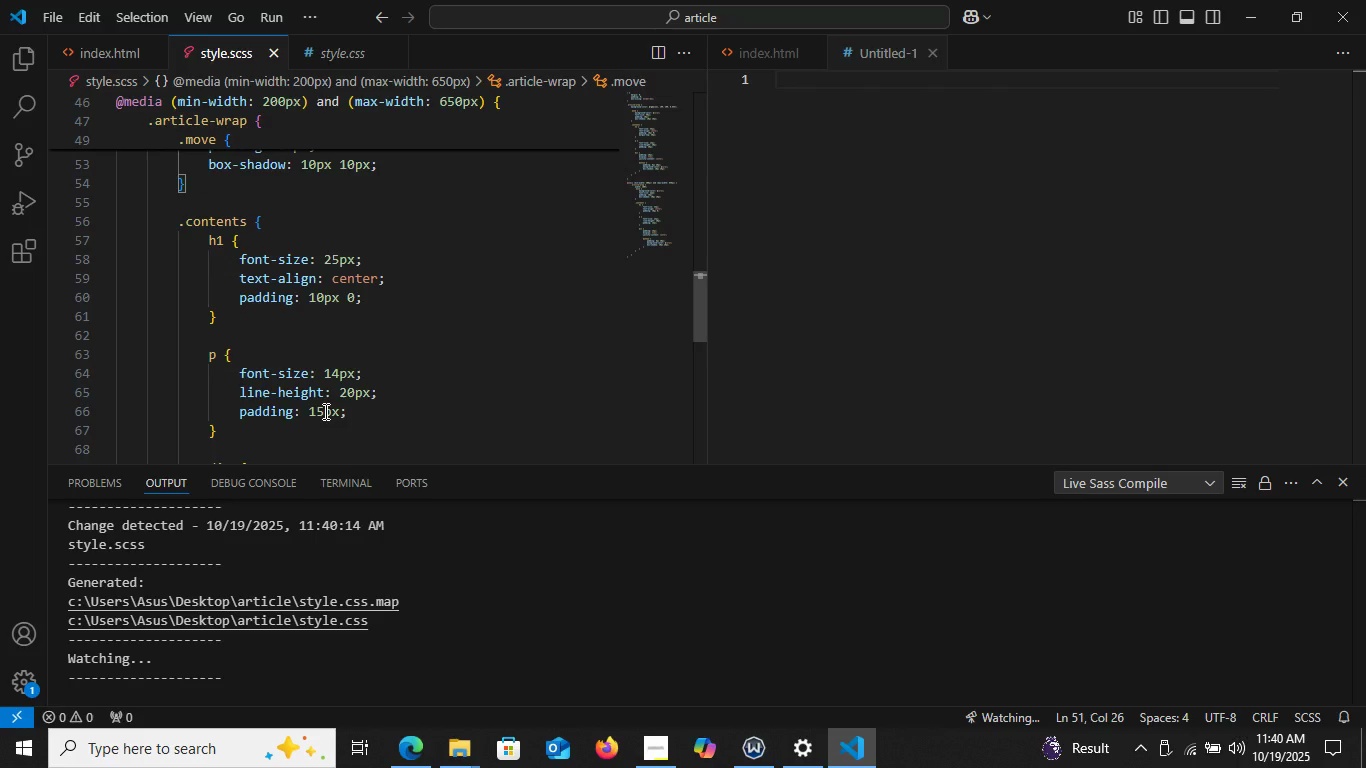 
left_click([322, 411])
 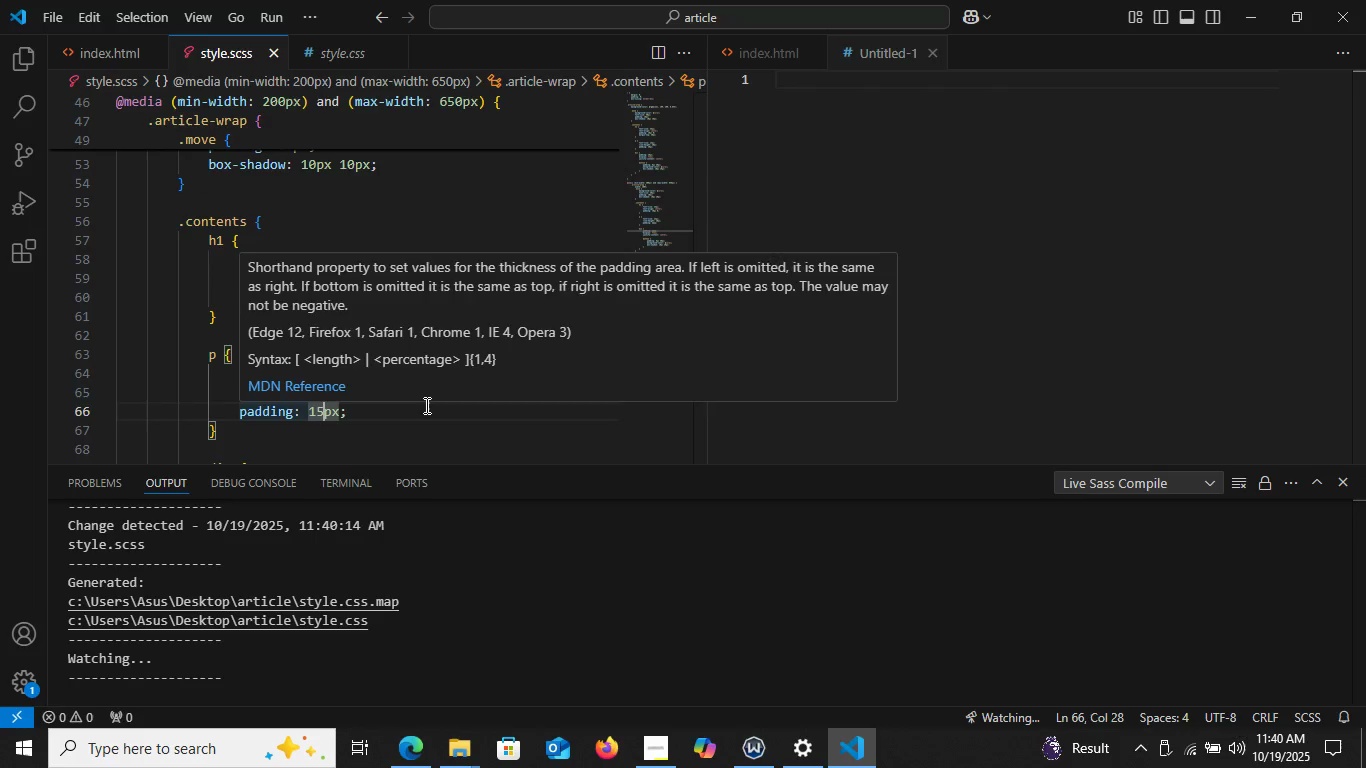 
left_click([425, 405])
 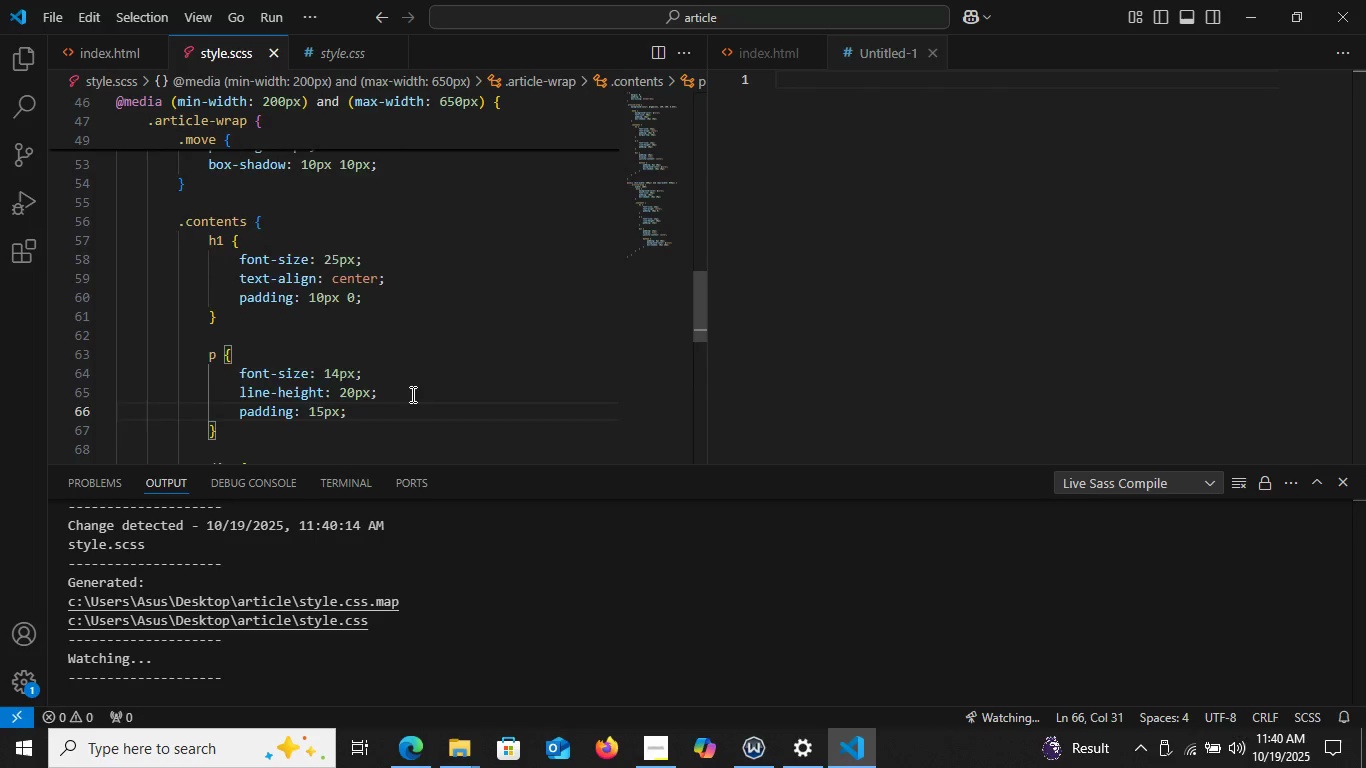 
scroll: coordinate [411, 394], scroll_direction: up, amount: 1.0
 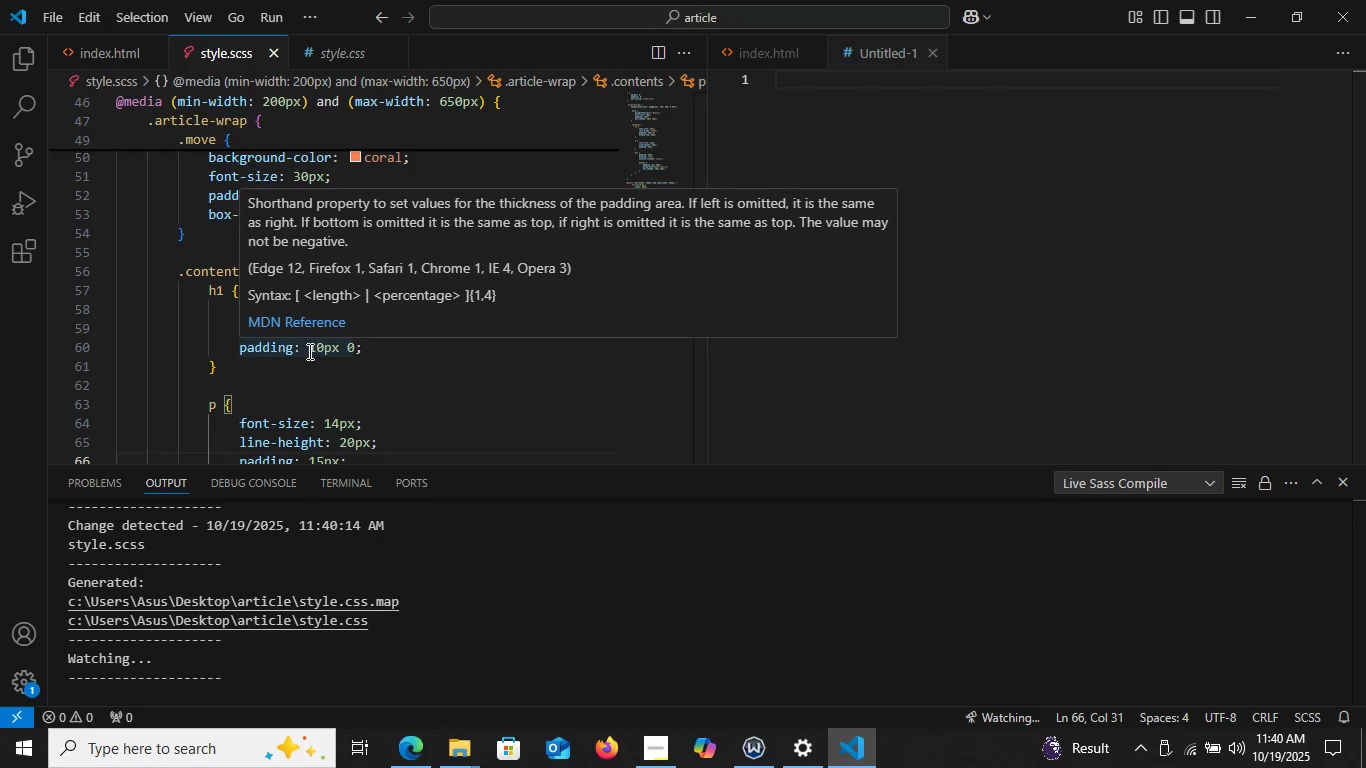 
wait(6.62)
 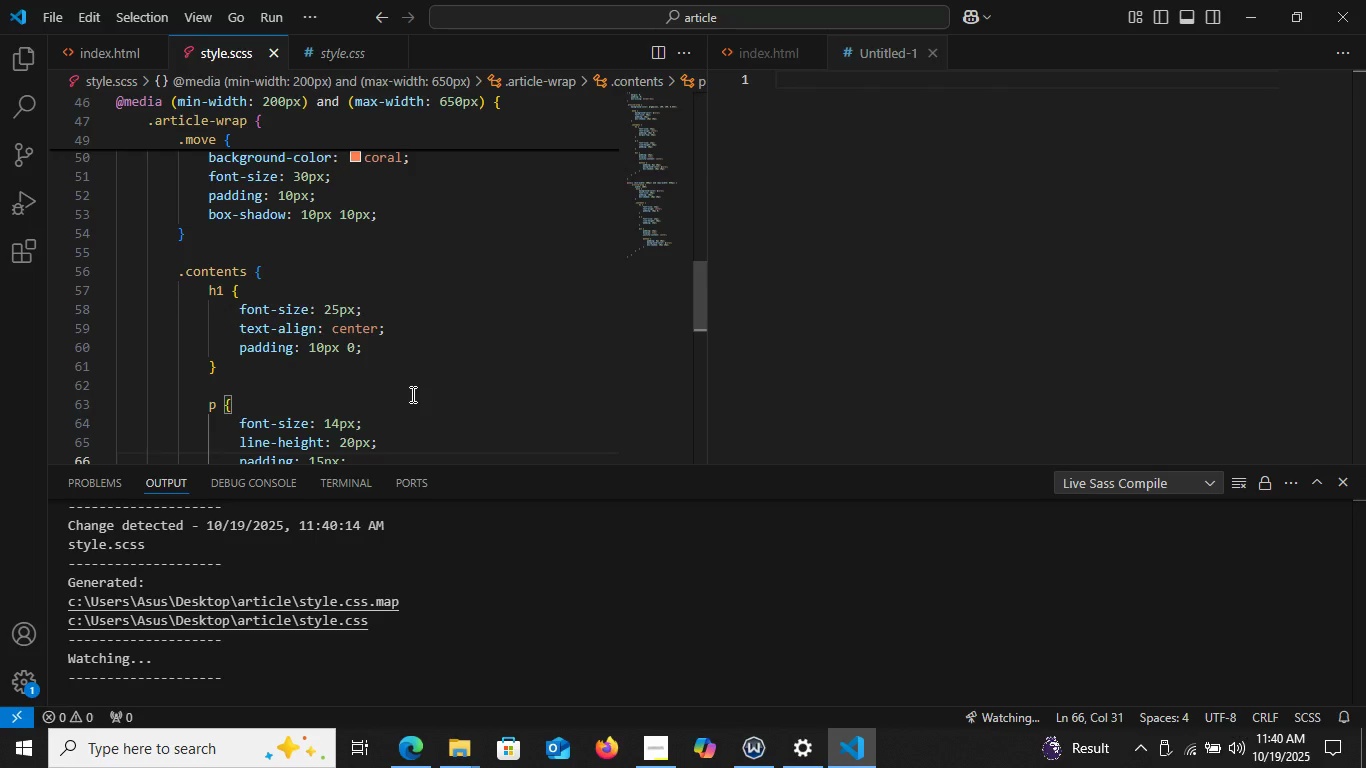 
left_click([319, 355])
 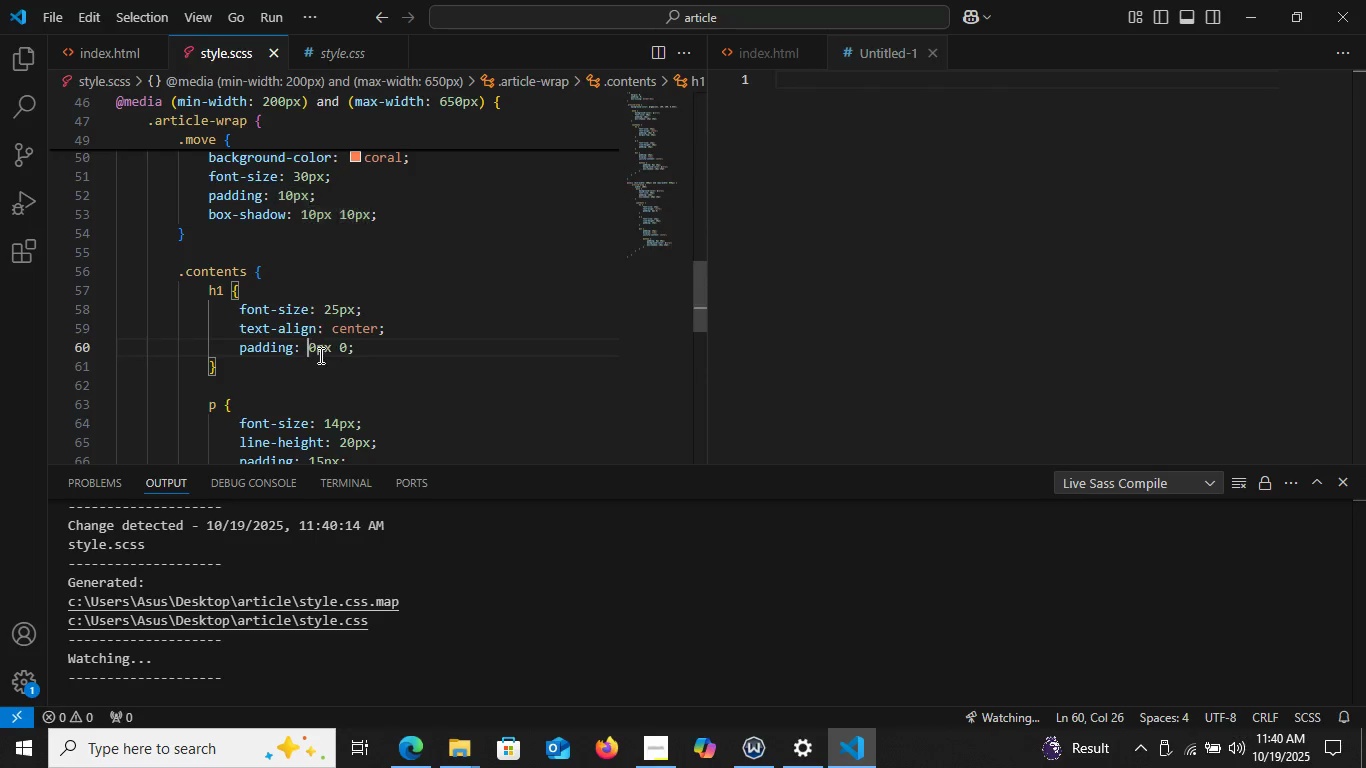 
key(Backspace)
 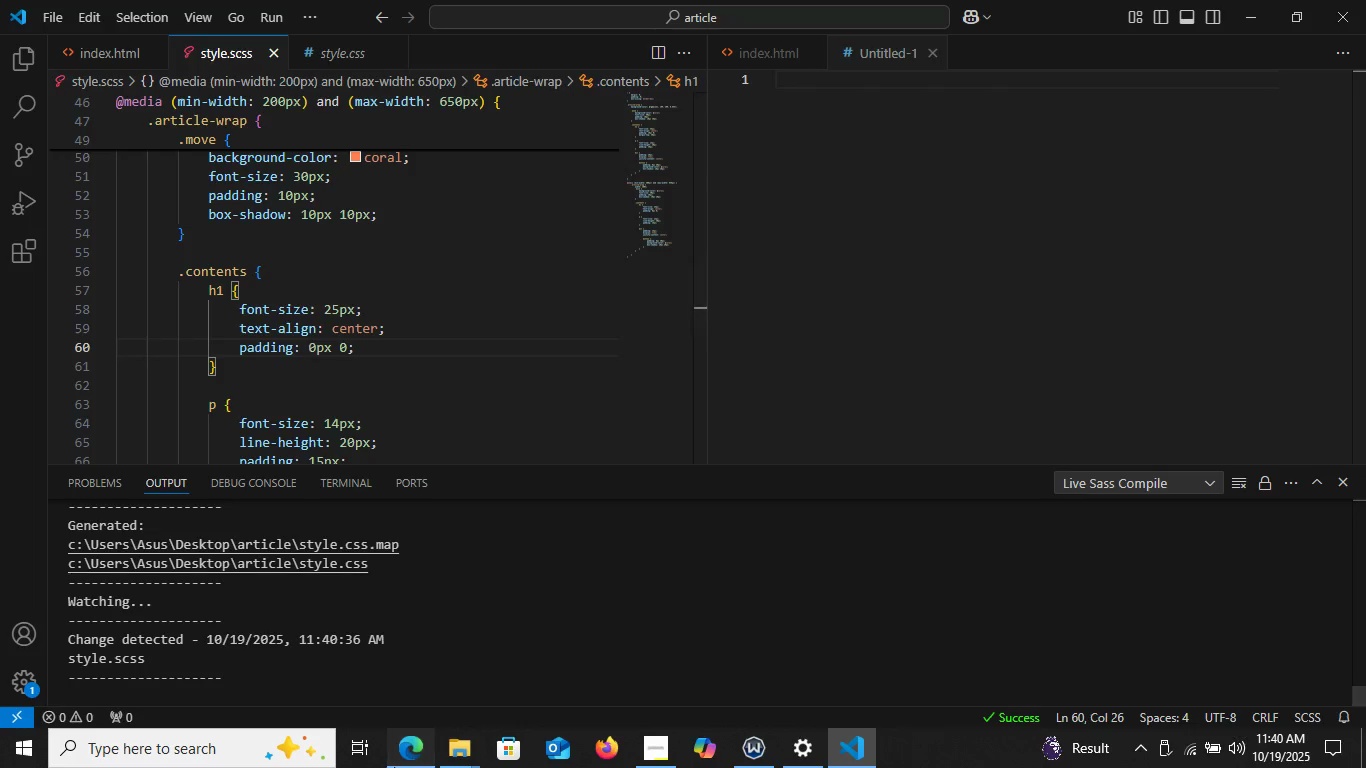 
left_click([394, 767])
 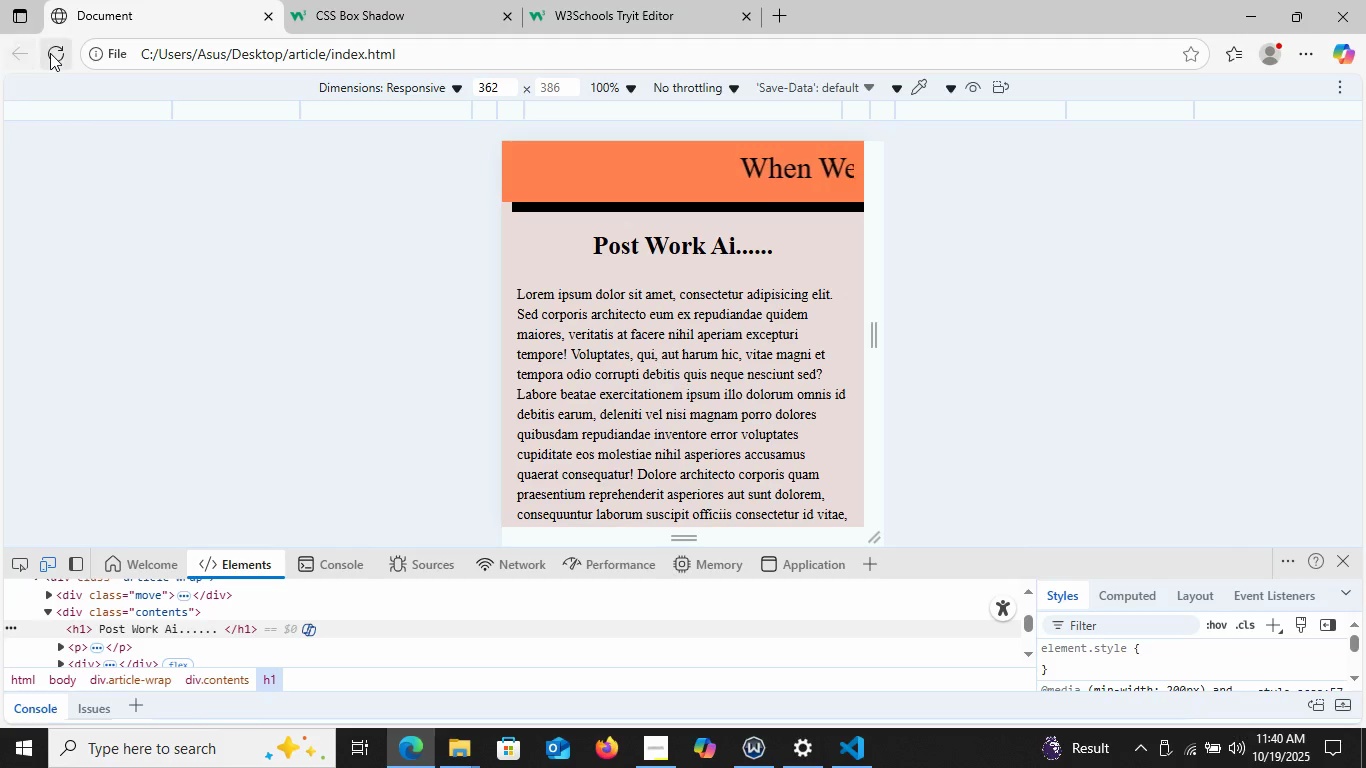 
left_click([50, 53])
 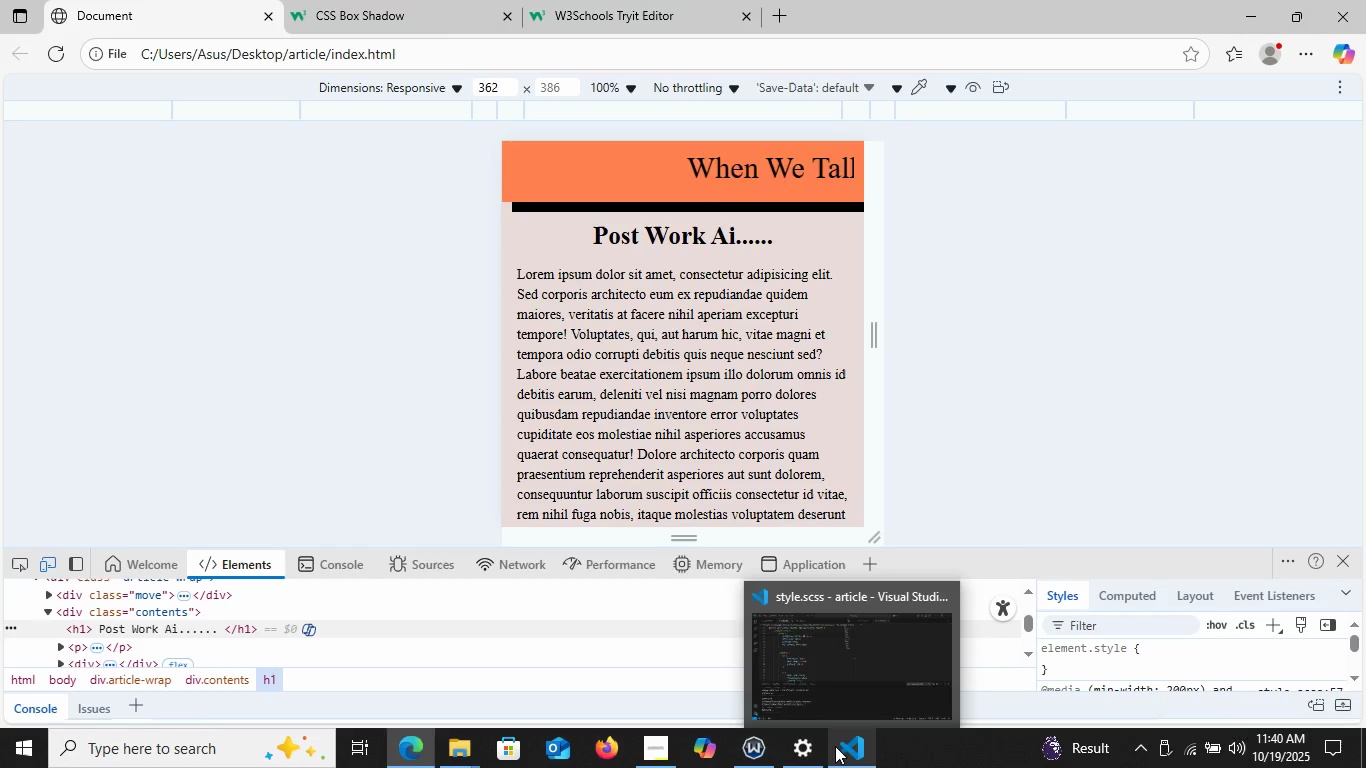 
left_click([835, 746])
 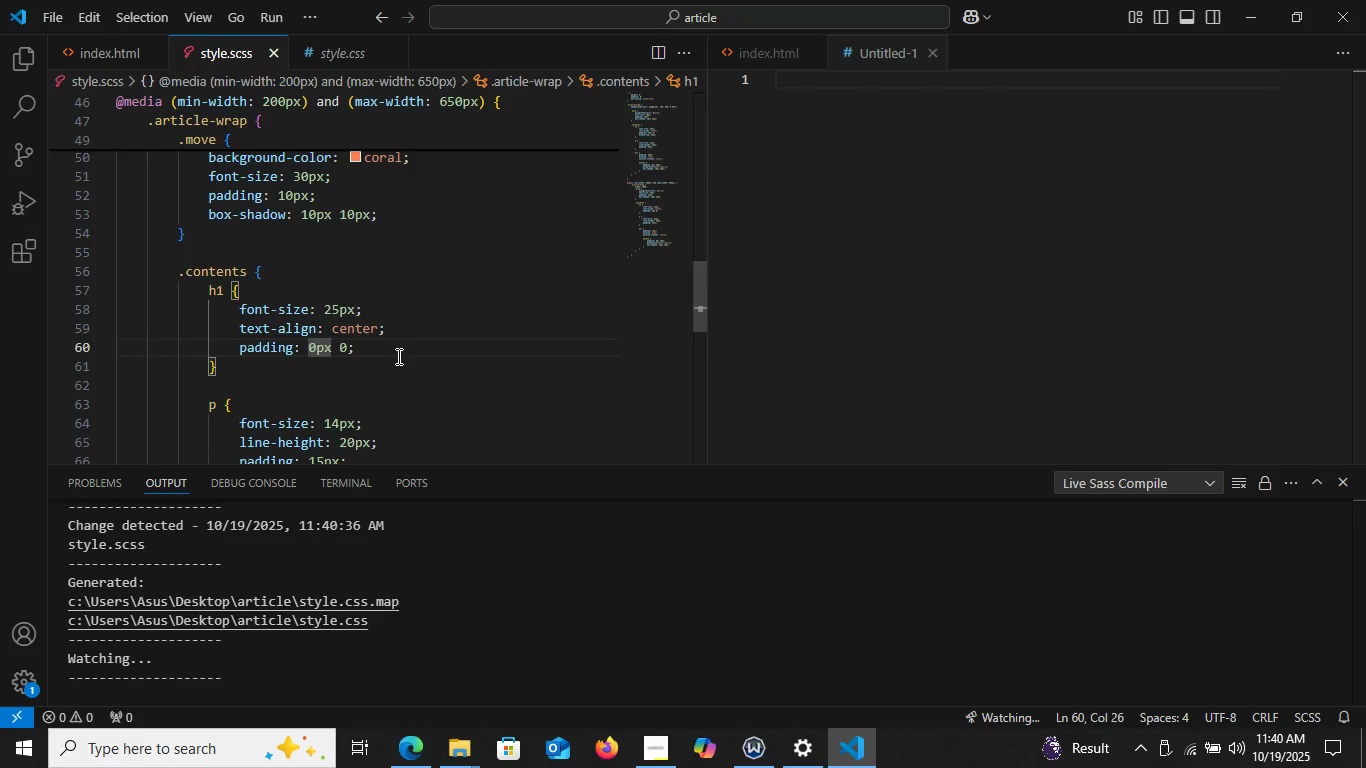 
key(ArrowRight)
 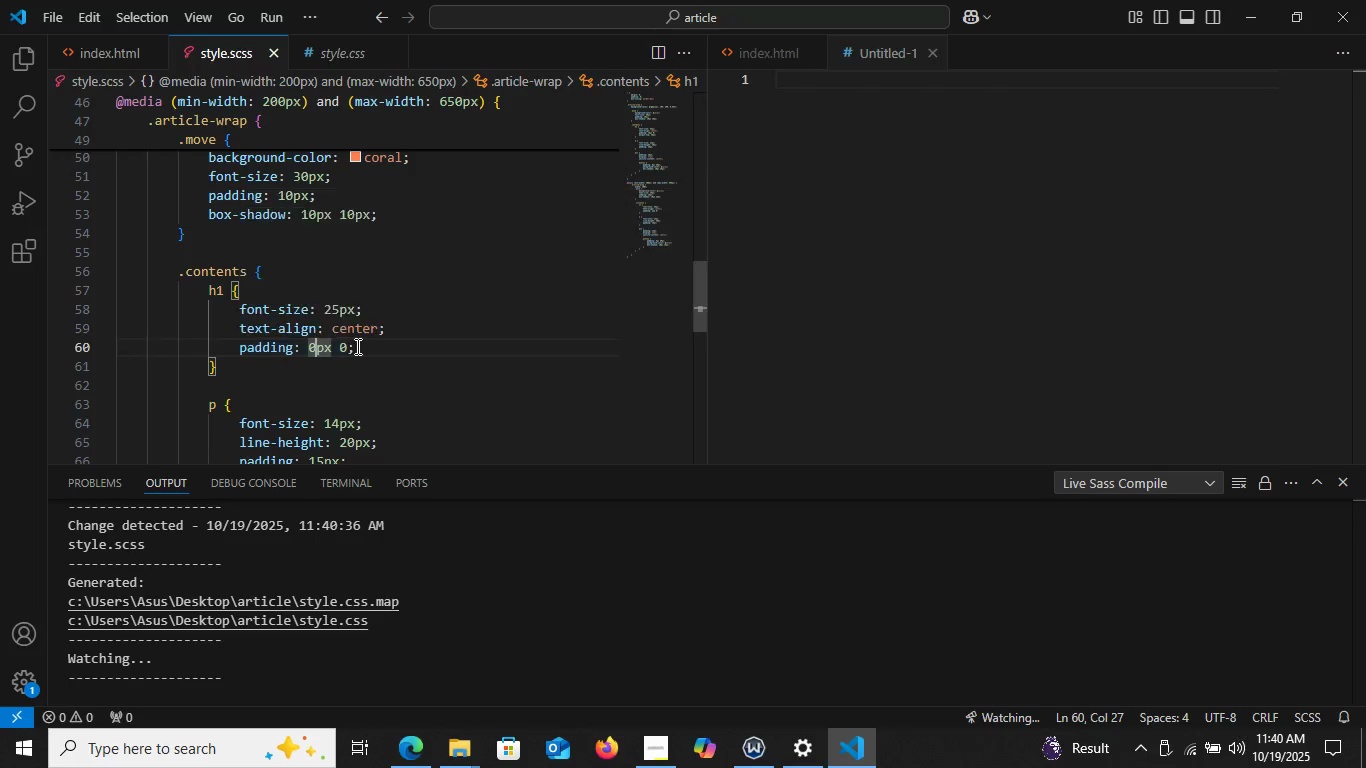 
left_click([347, 351])
 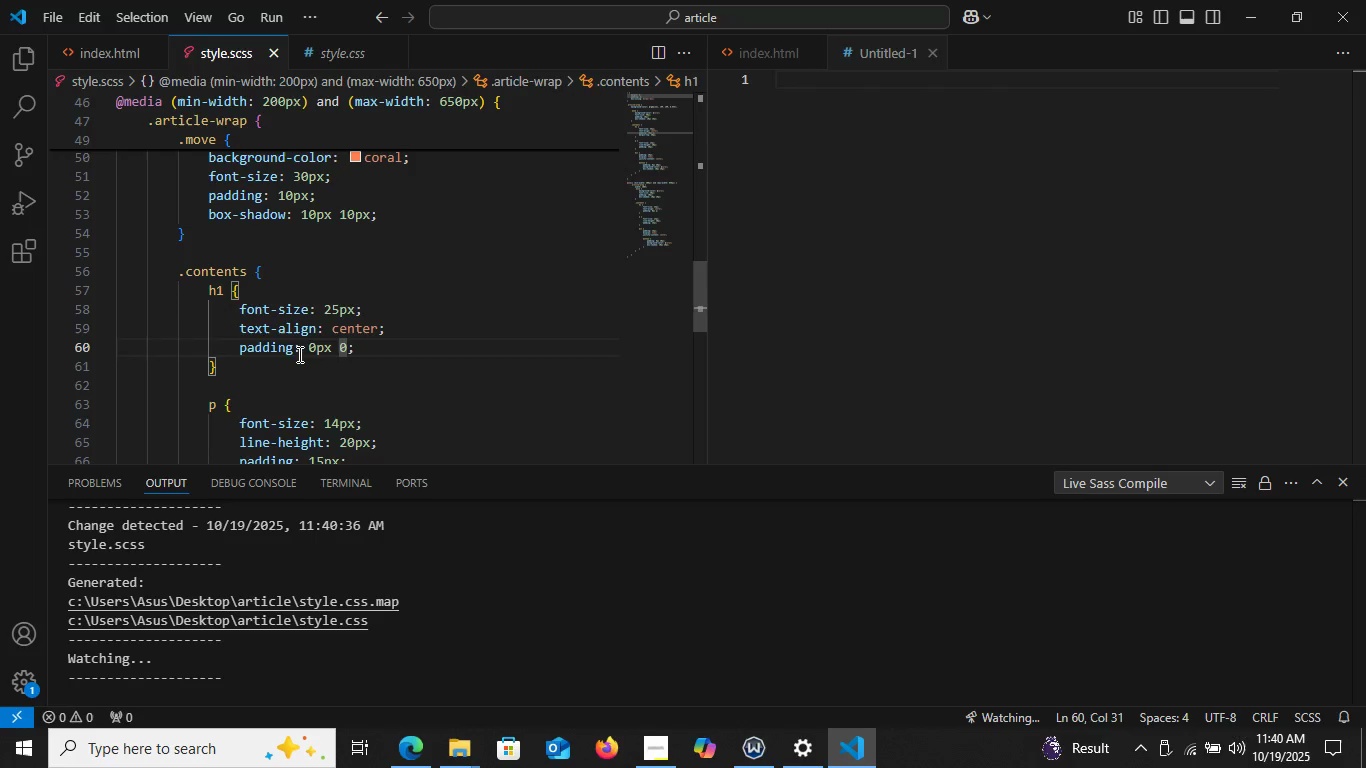 
left_click([294, 348])
 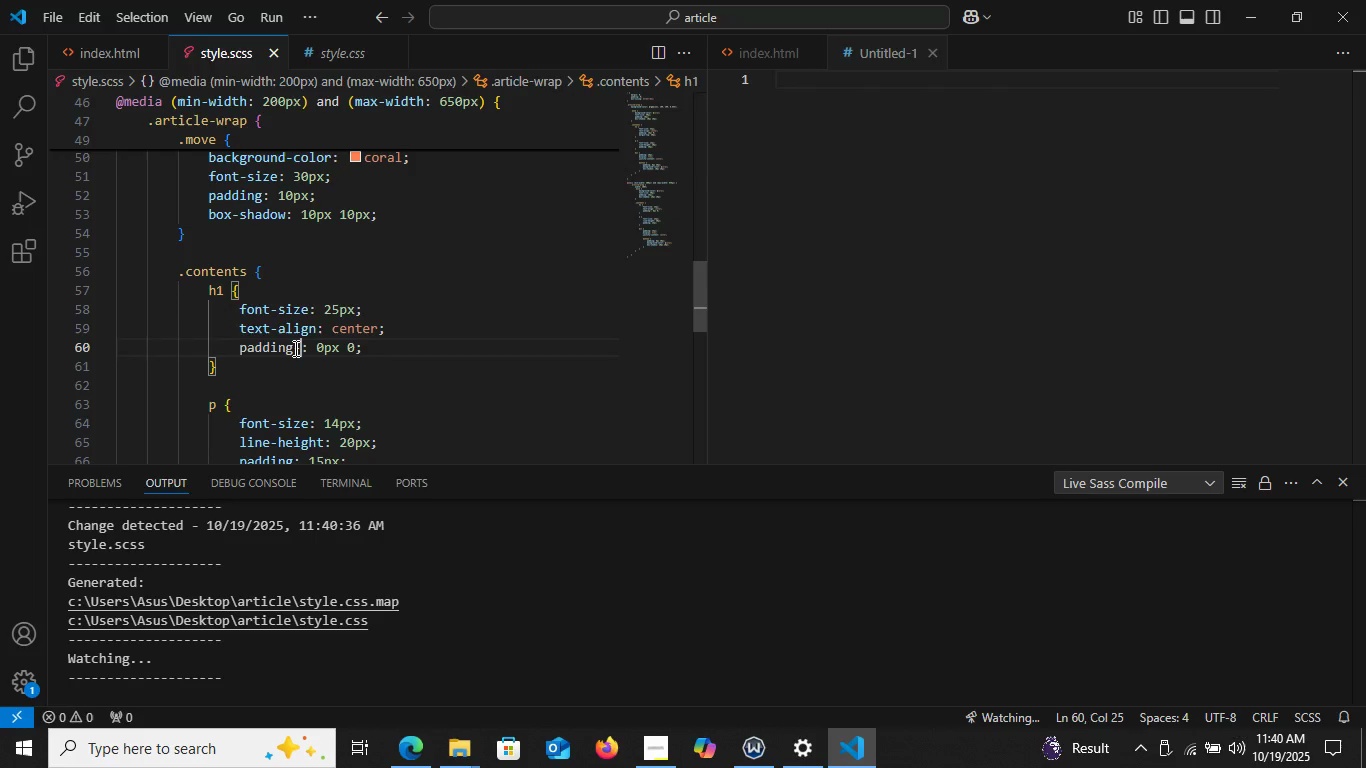 
type(-top)
 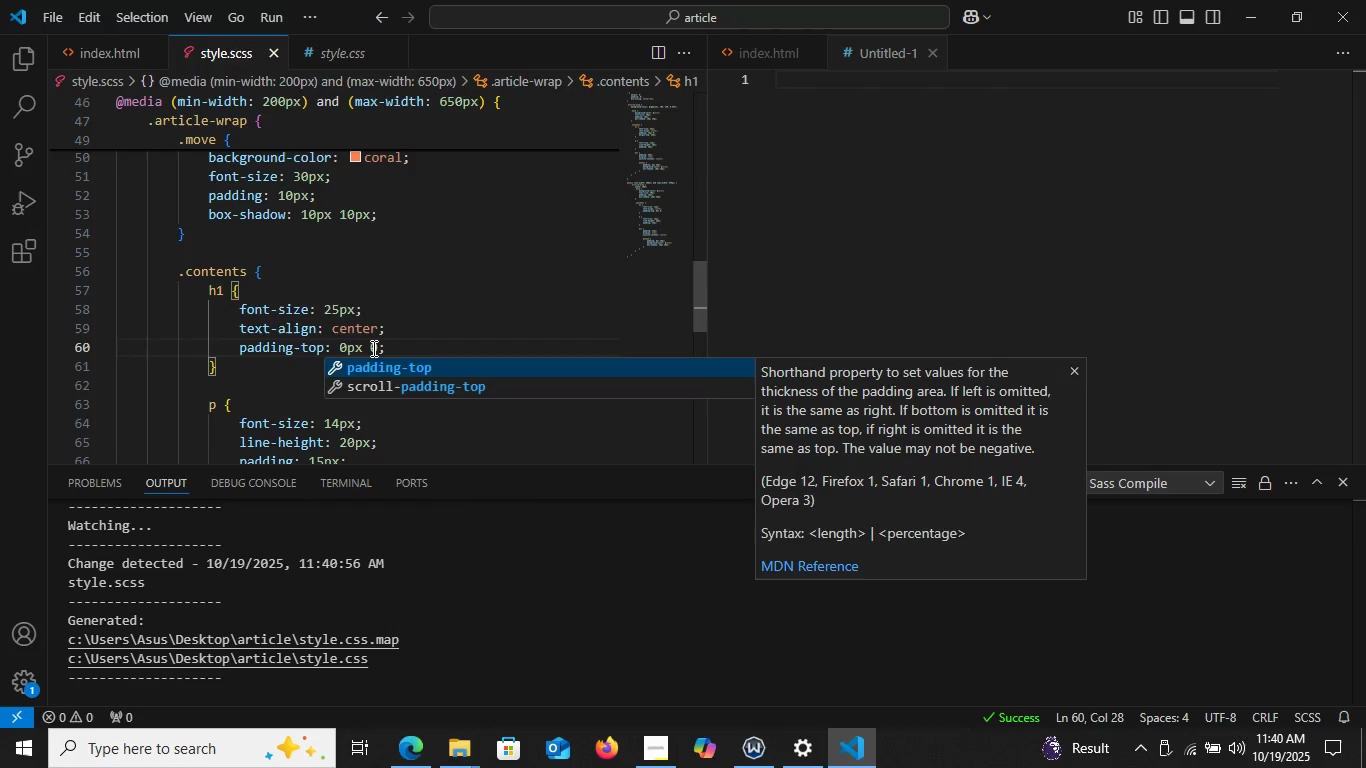 
left_click([370, 346])
 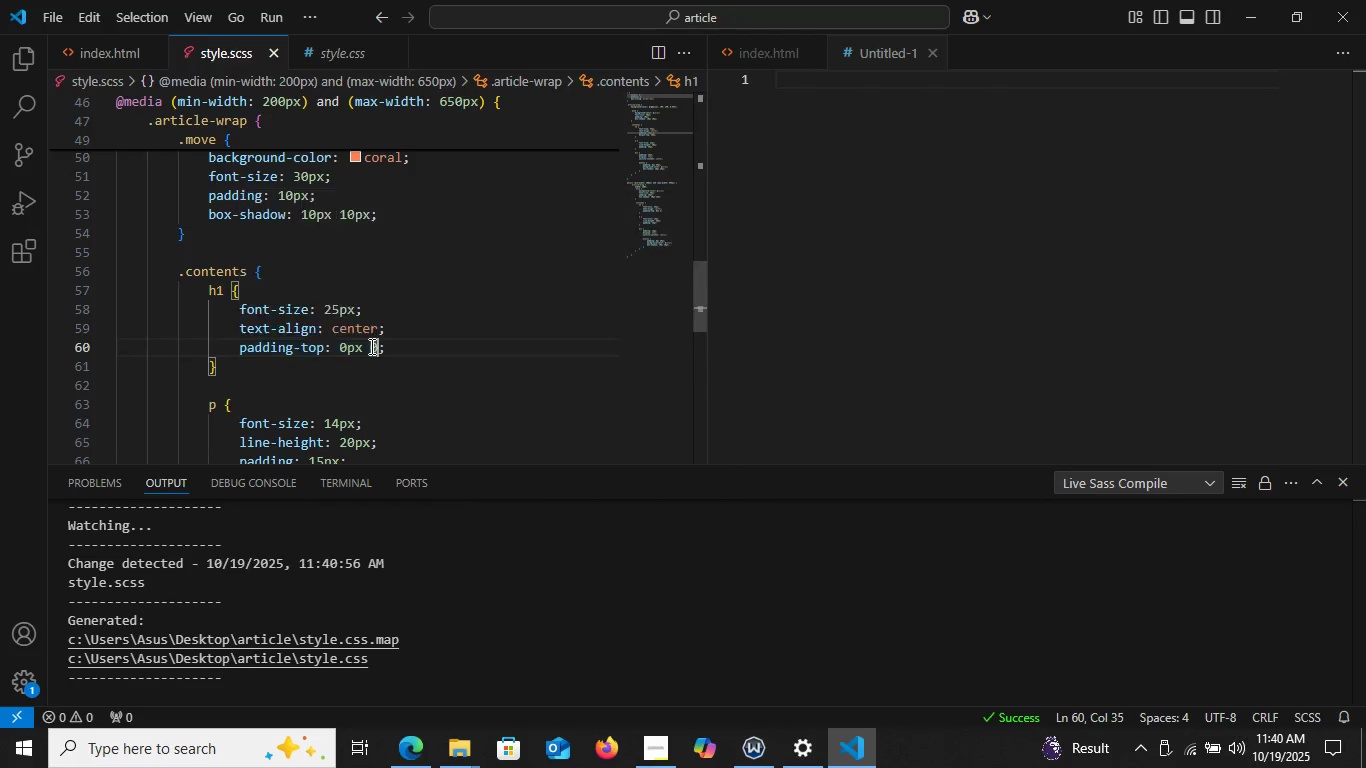 
key(ArrowRight)
 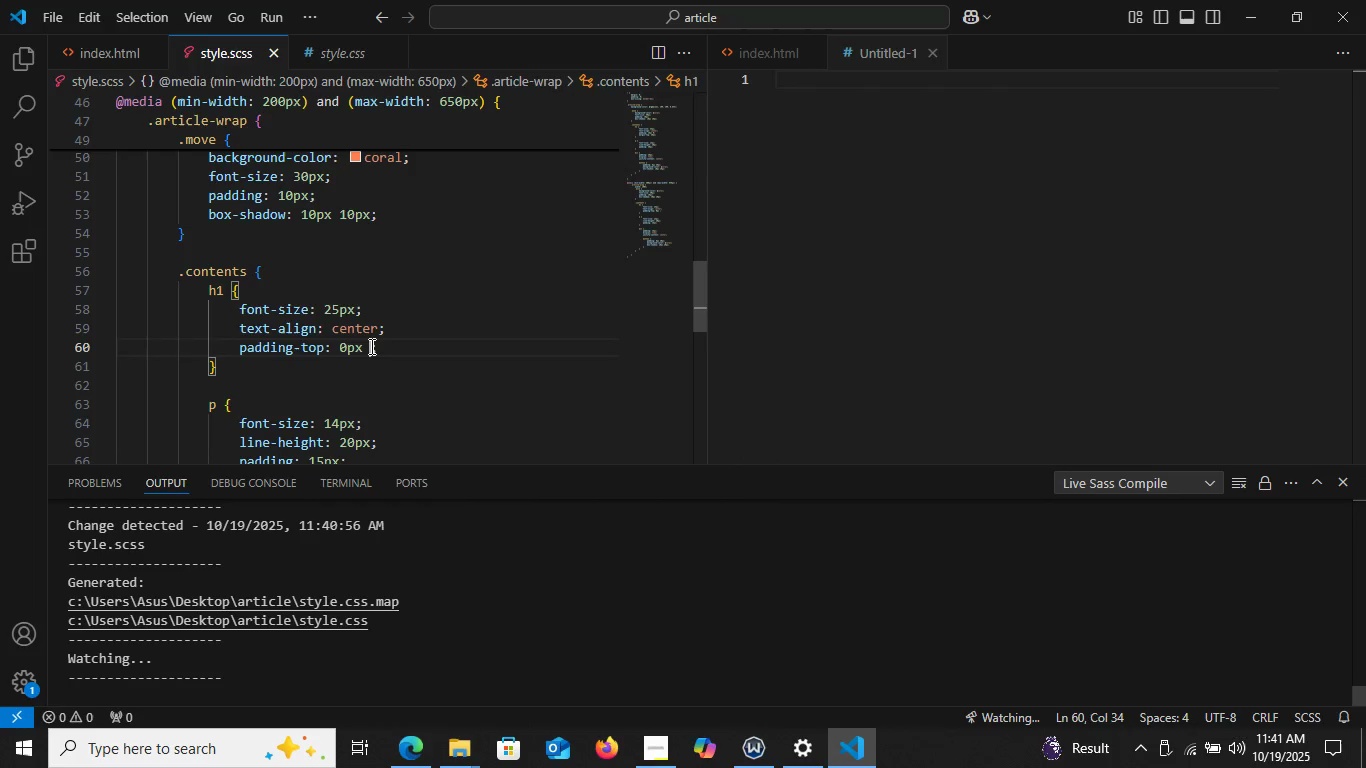 
key(Backspace)
 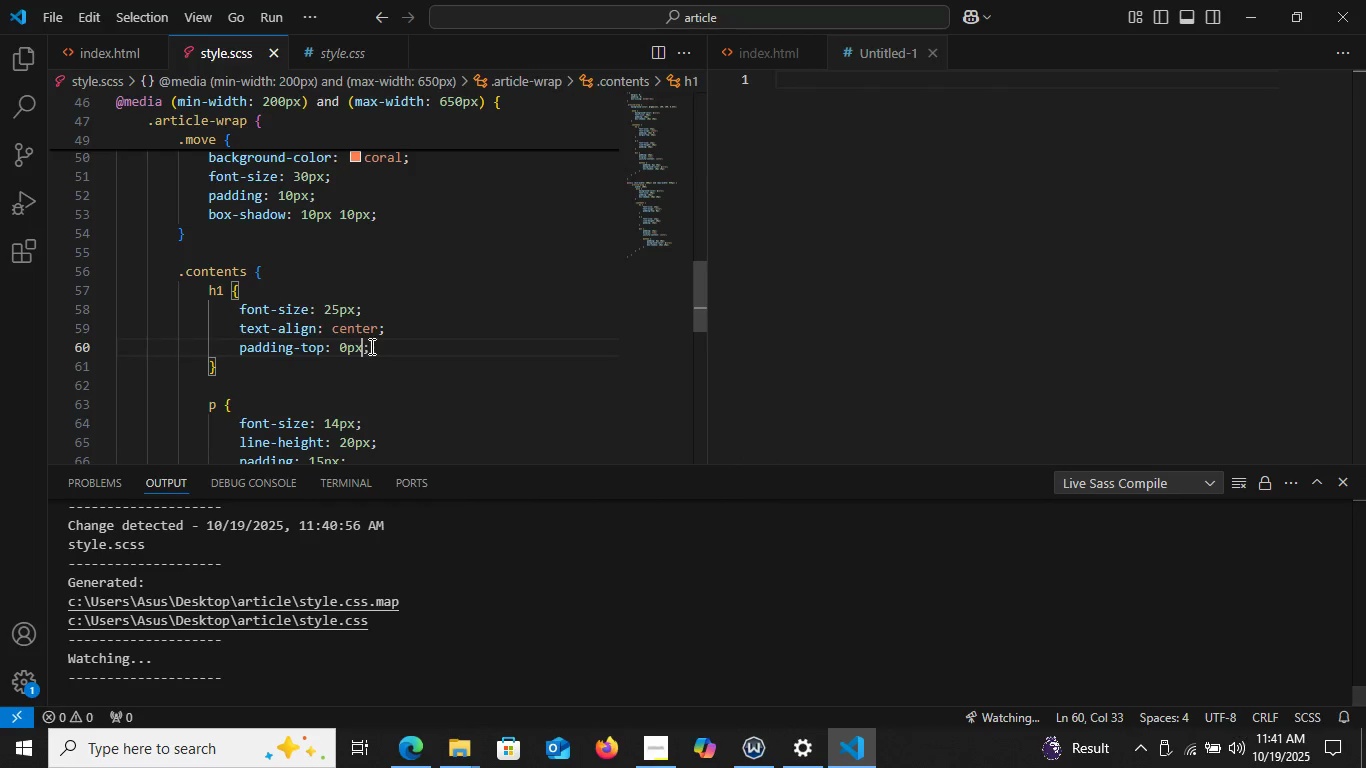 
key(Backspace)
 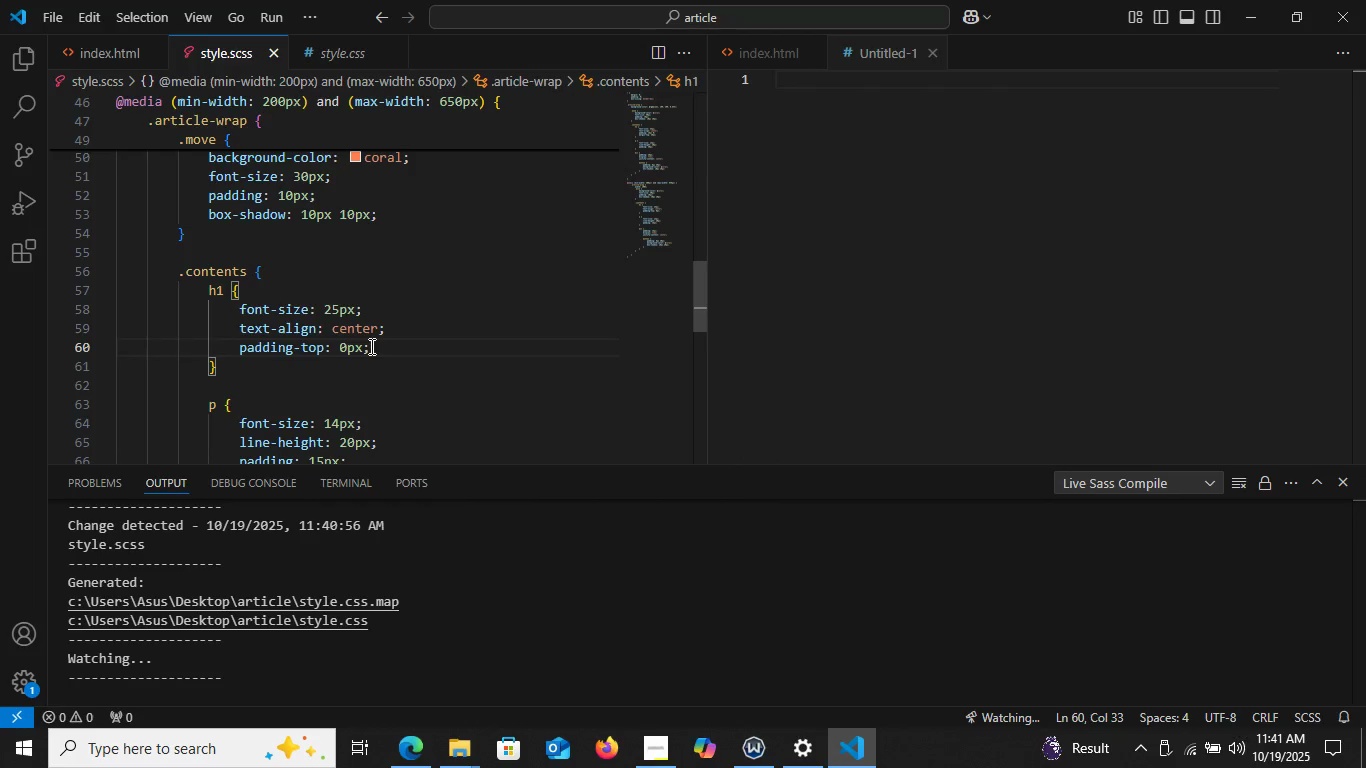 
key(ArrowLeft)
 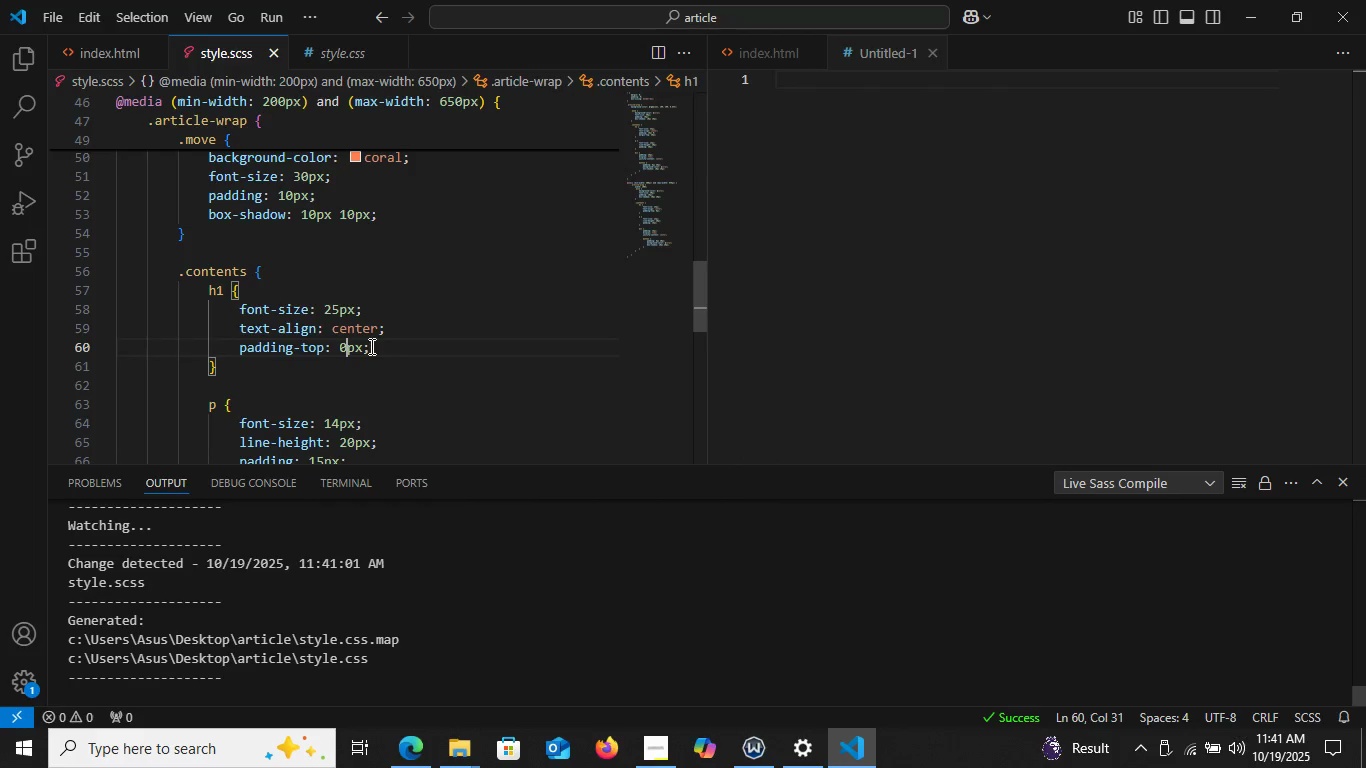 
key(ArrowLeft)
 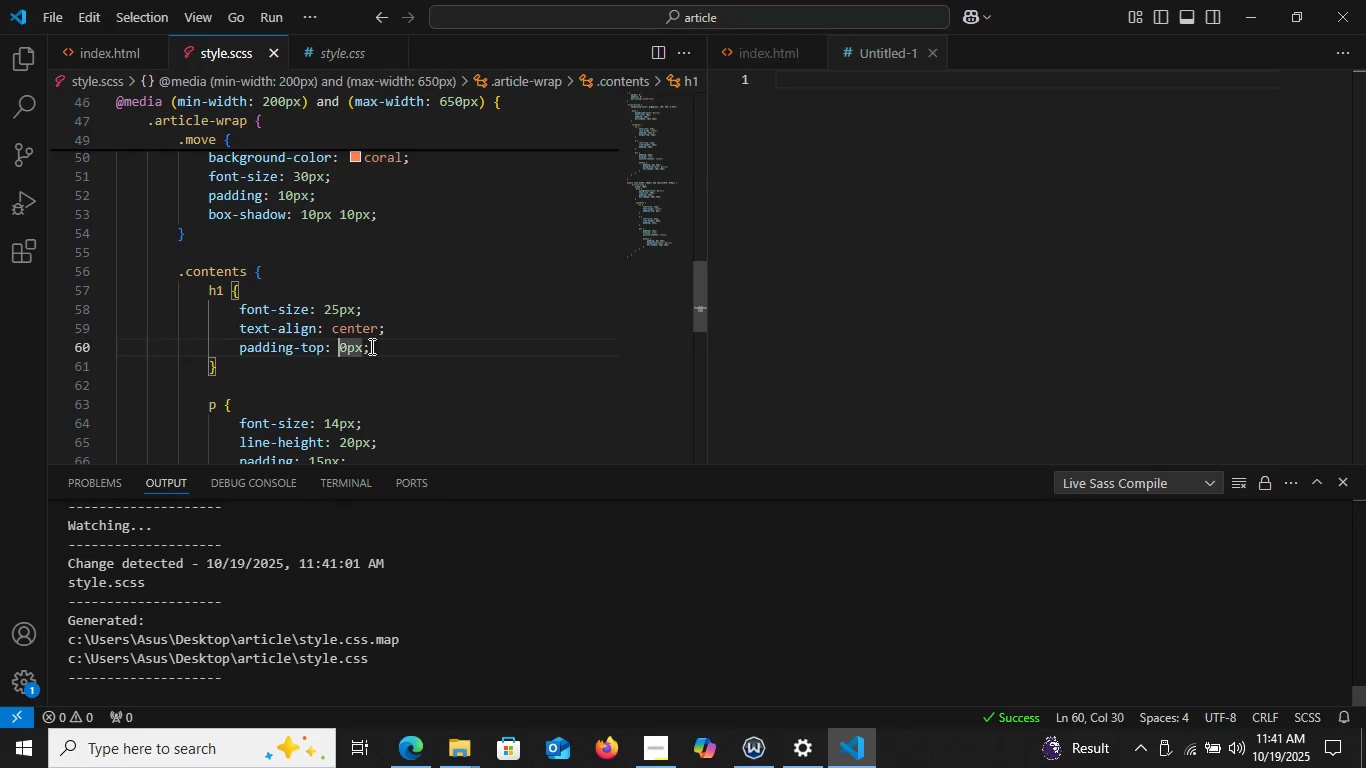 
key(ArrowLeft)
 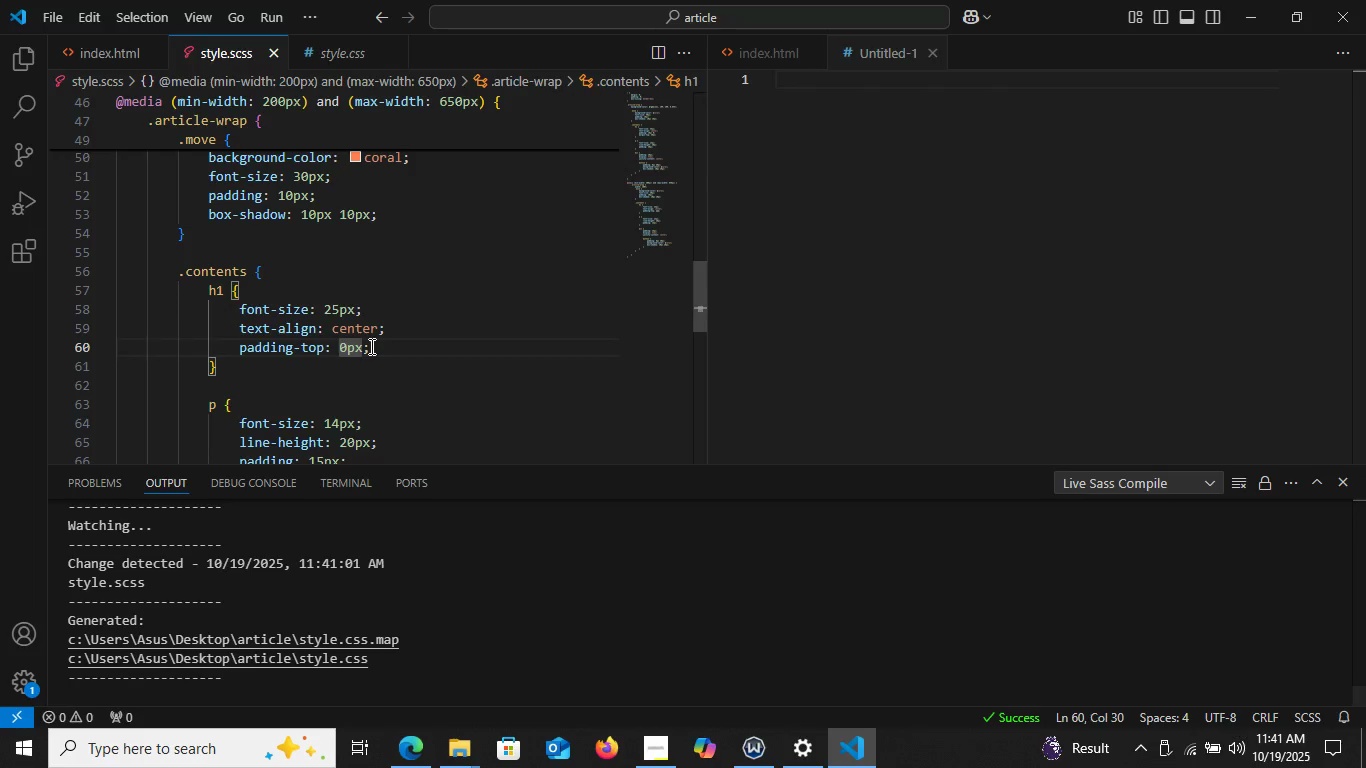 
key(1)
 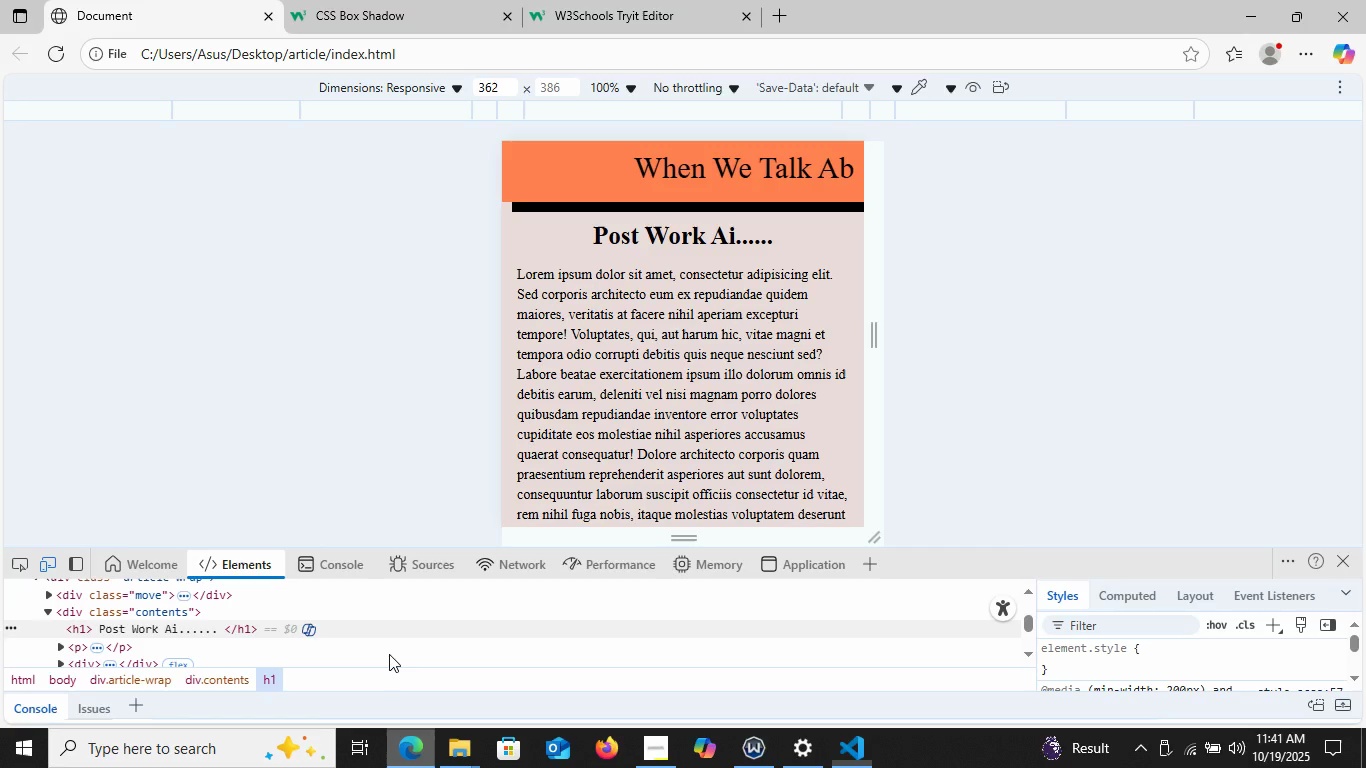 
left_click([420, 741])
 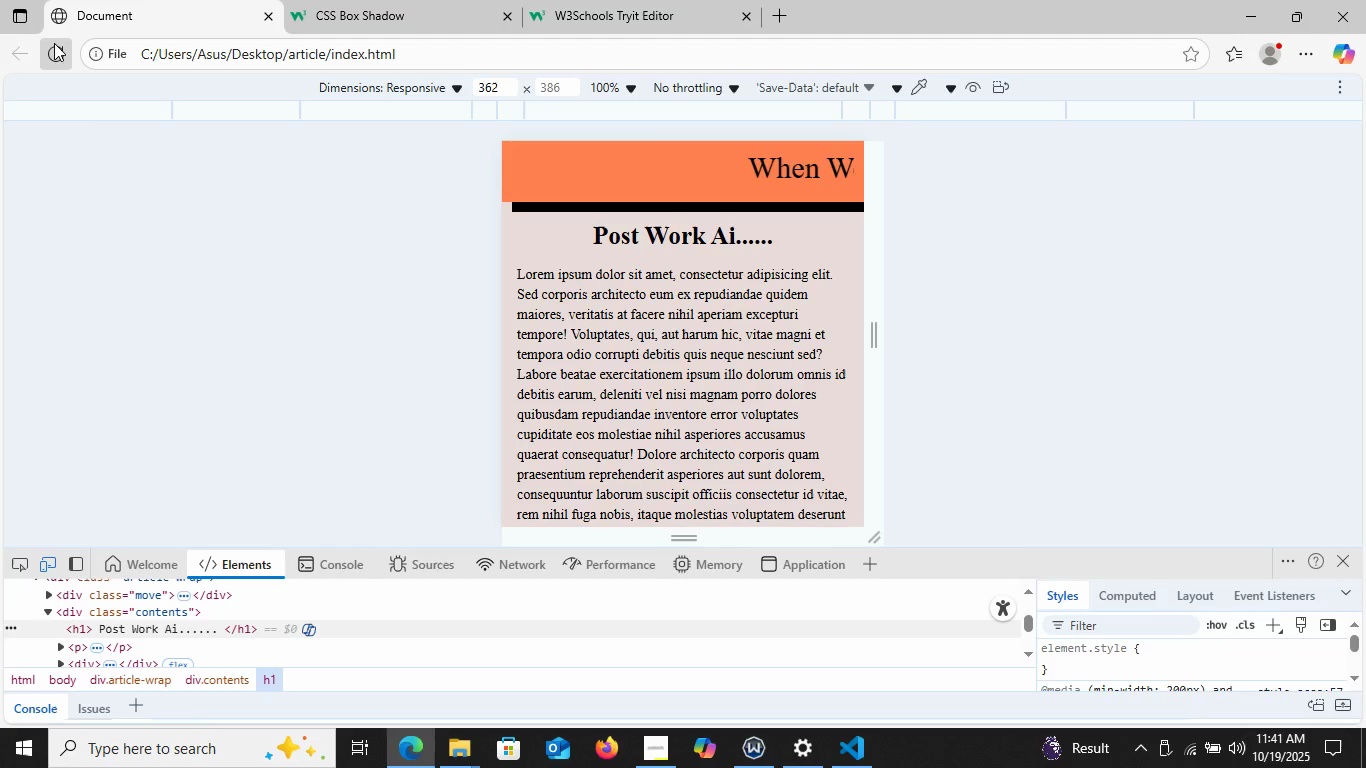 
left_click([54, 43])
 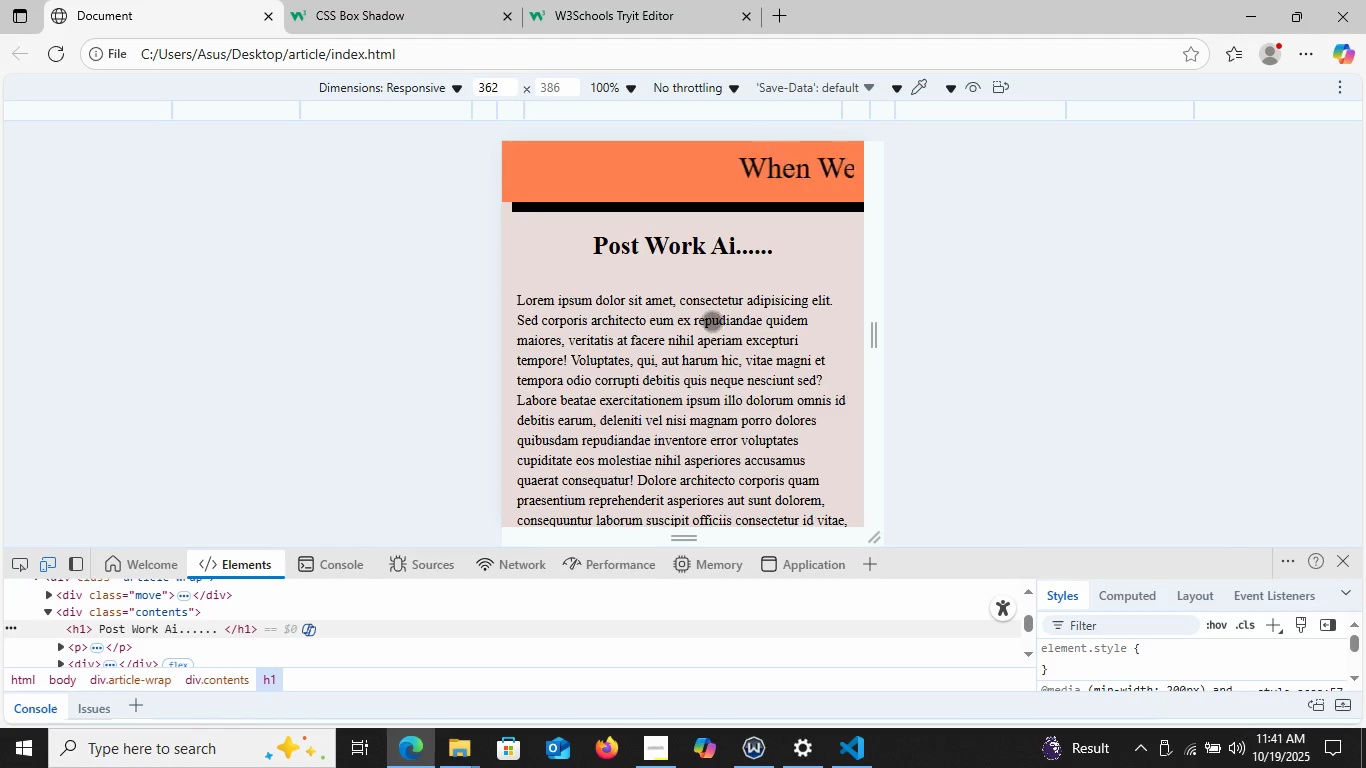 
scroll: coordinate [654, 341], scroll_direction: down, amount: 38.0
 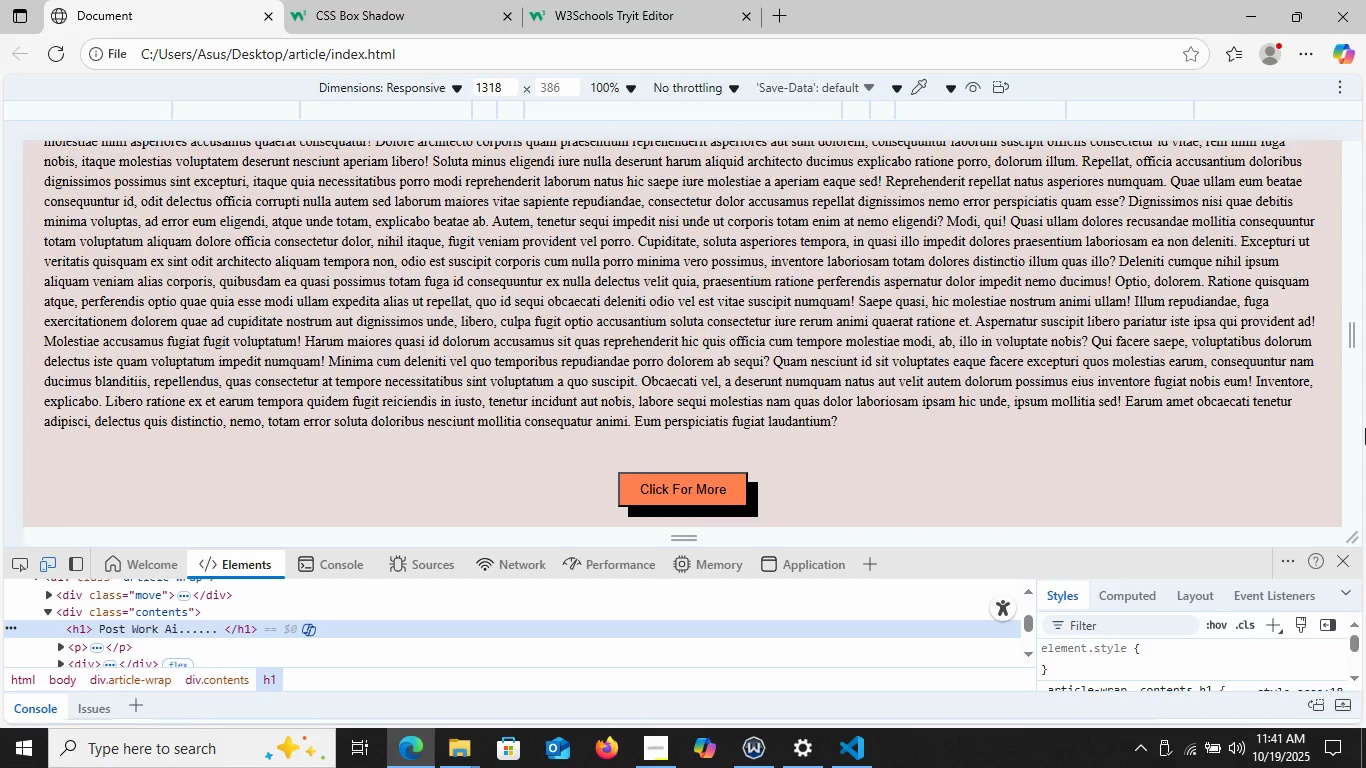 
wait(6.25)
 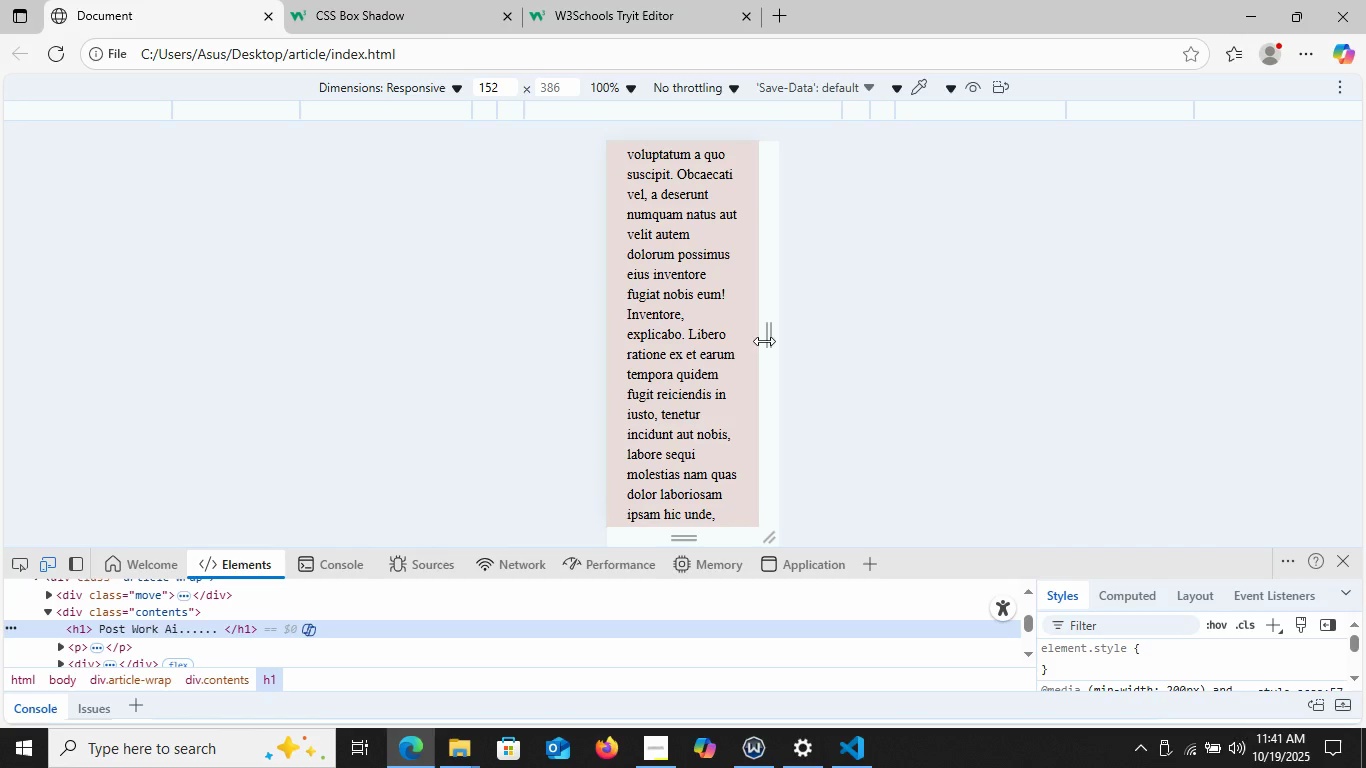 
left_click([1342, 569])
 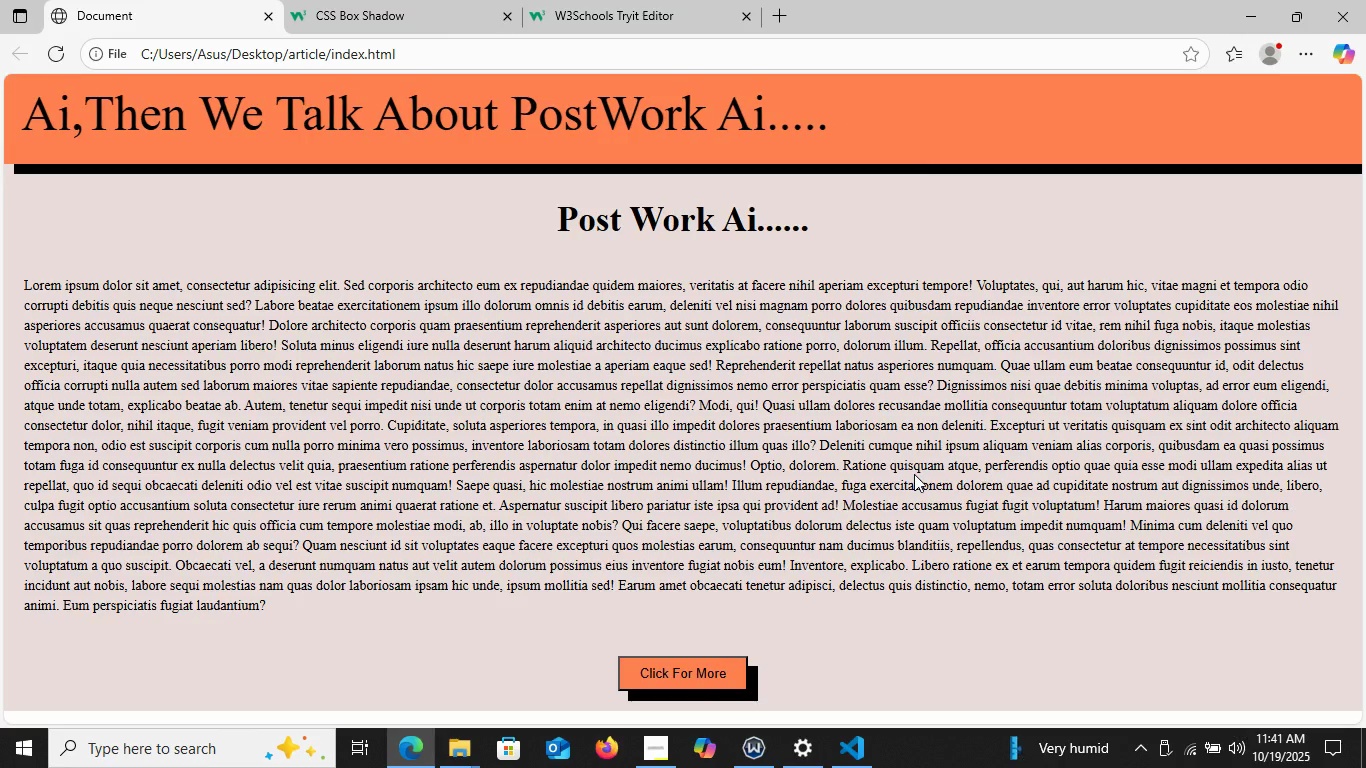 
scroll: coordinate [914, 470], scroll_direction: down, amount: 11.0
 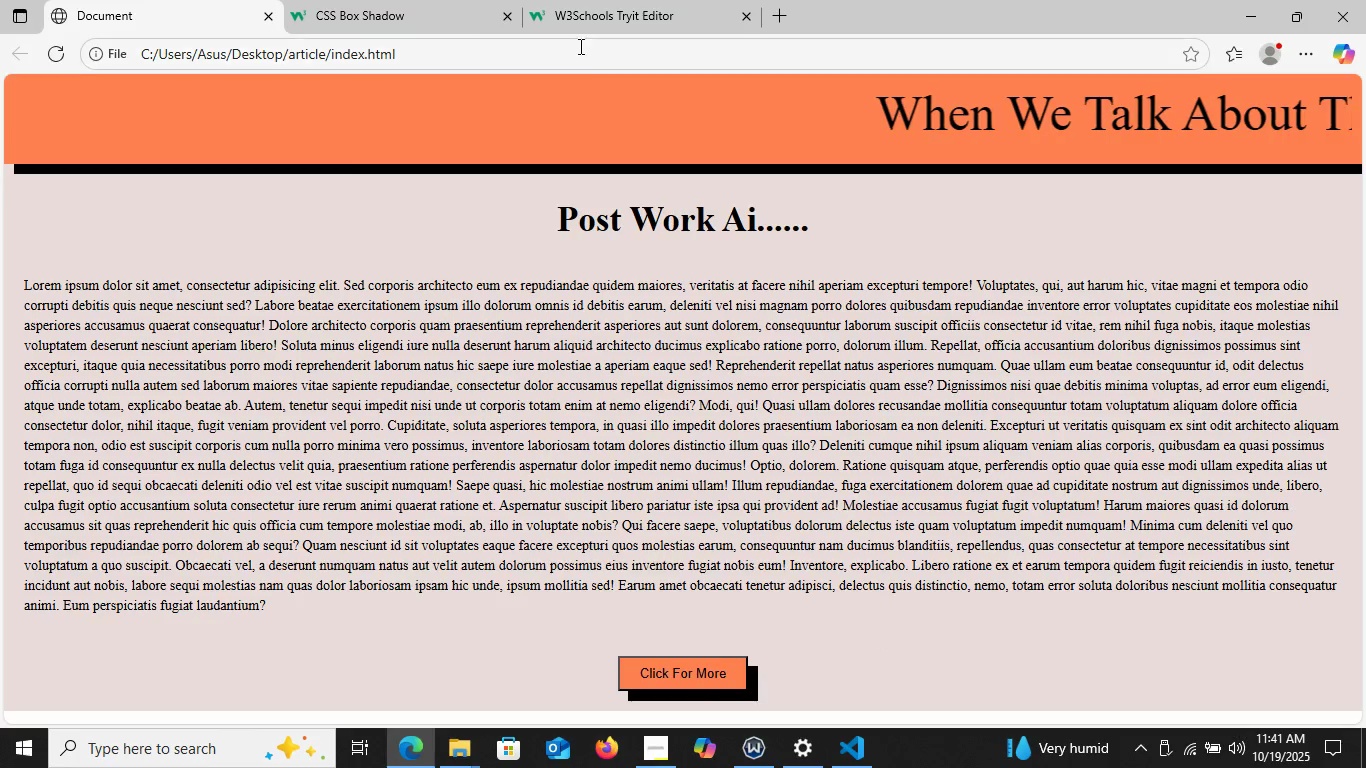 
wait(13.56)
 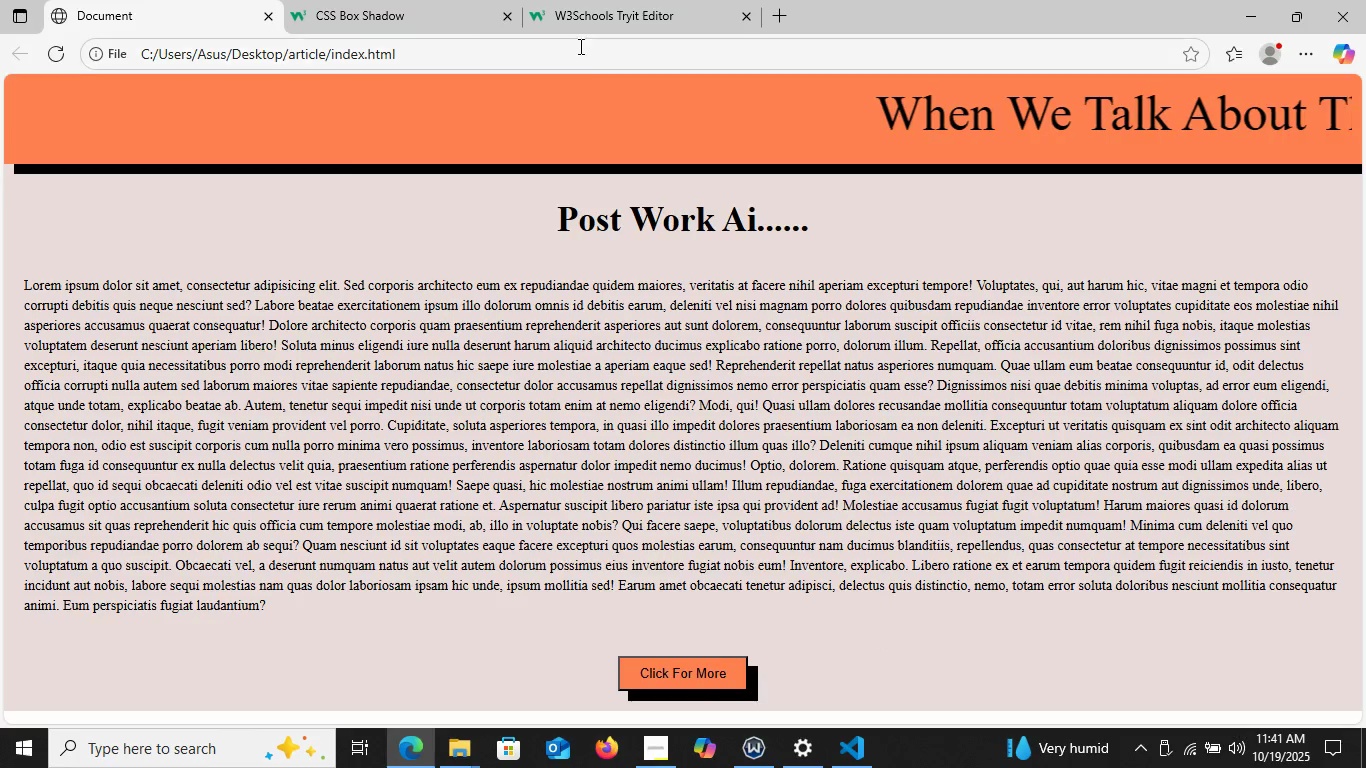 
left_click([668, 758])